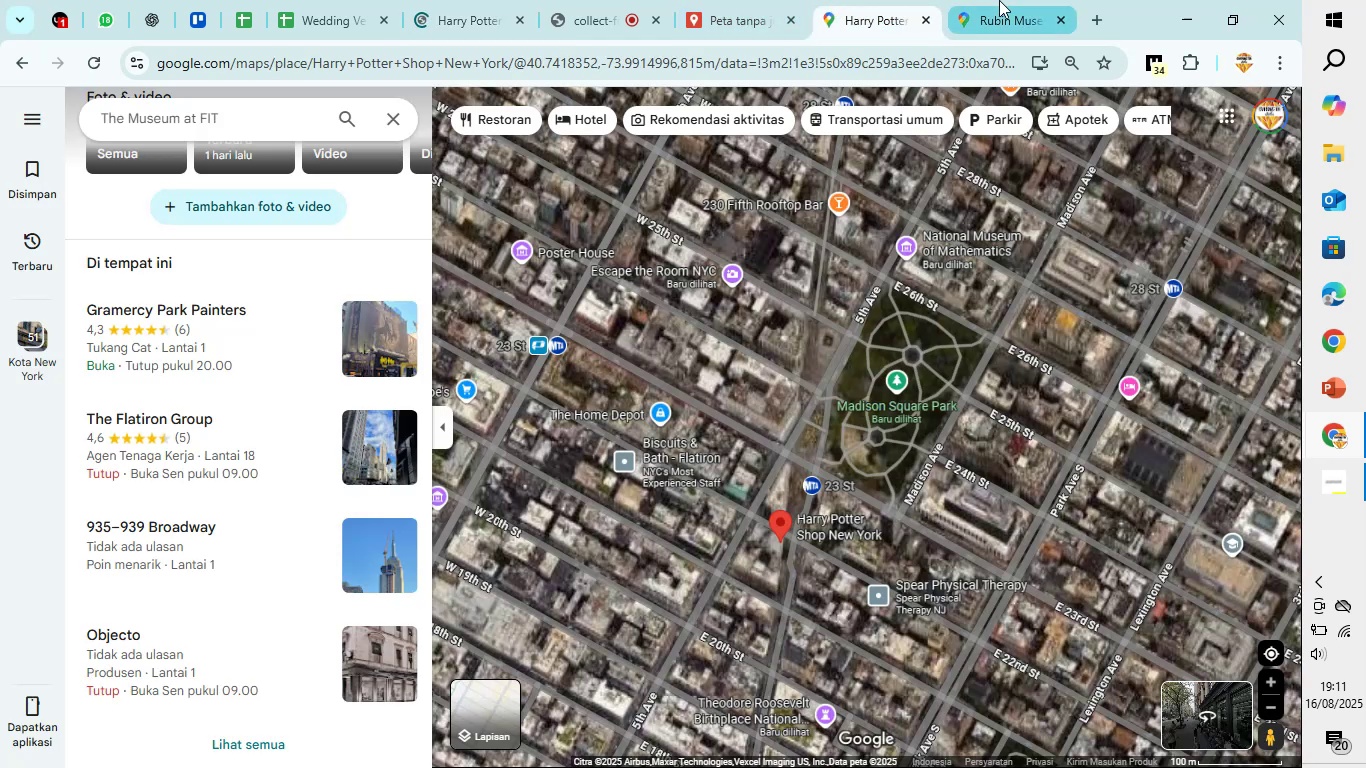 
left_click([999, 0])
 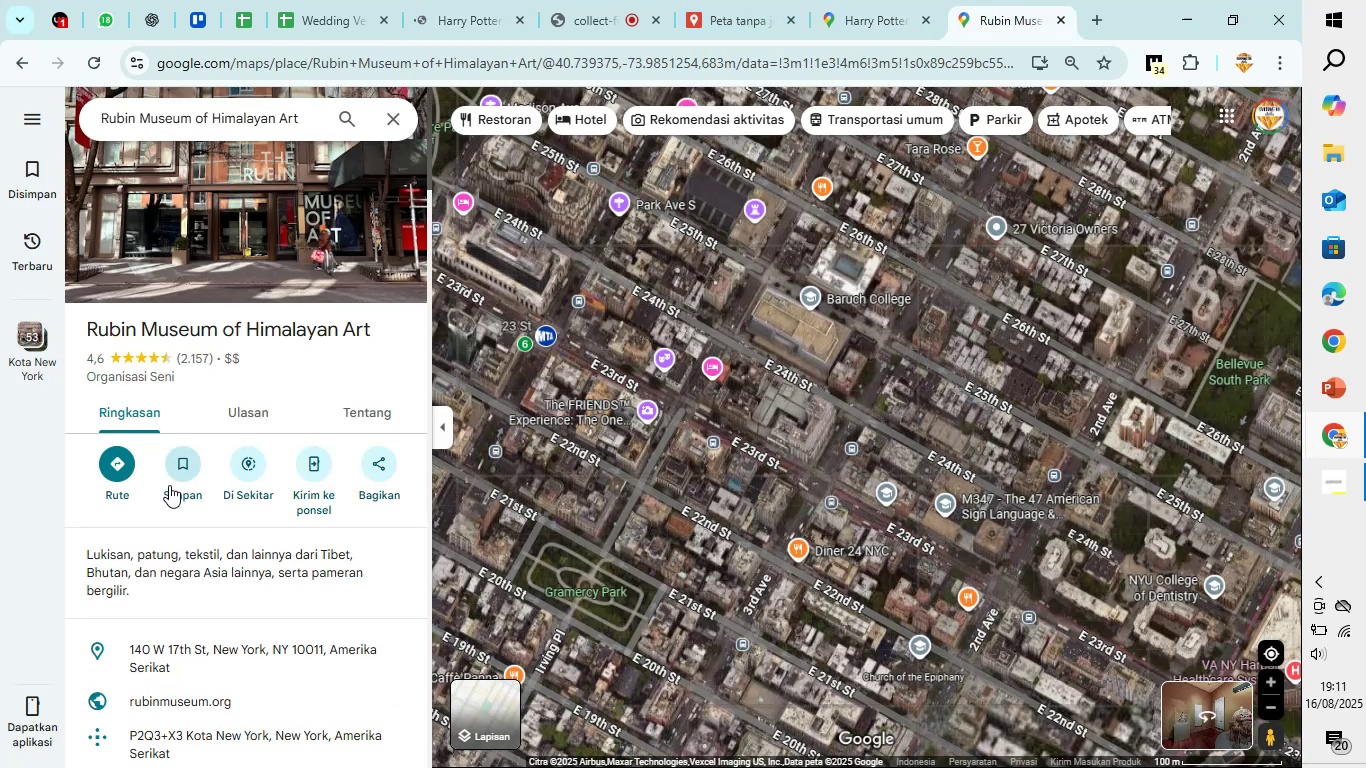 
scroll: coordinate [169, 485], scroll_direction: up, amount: 4.0
 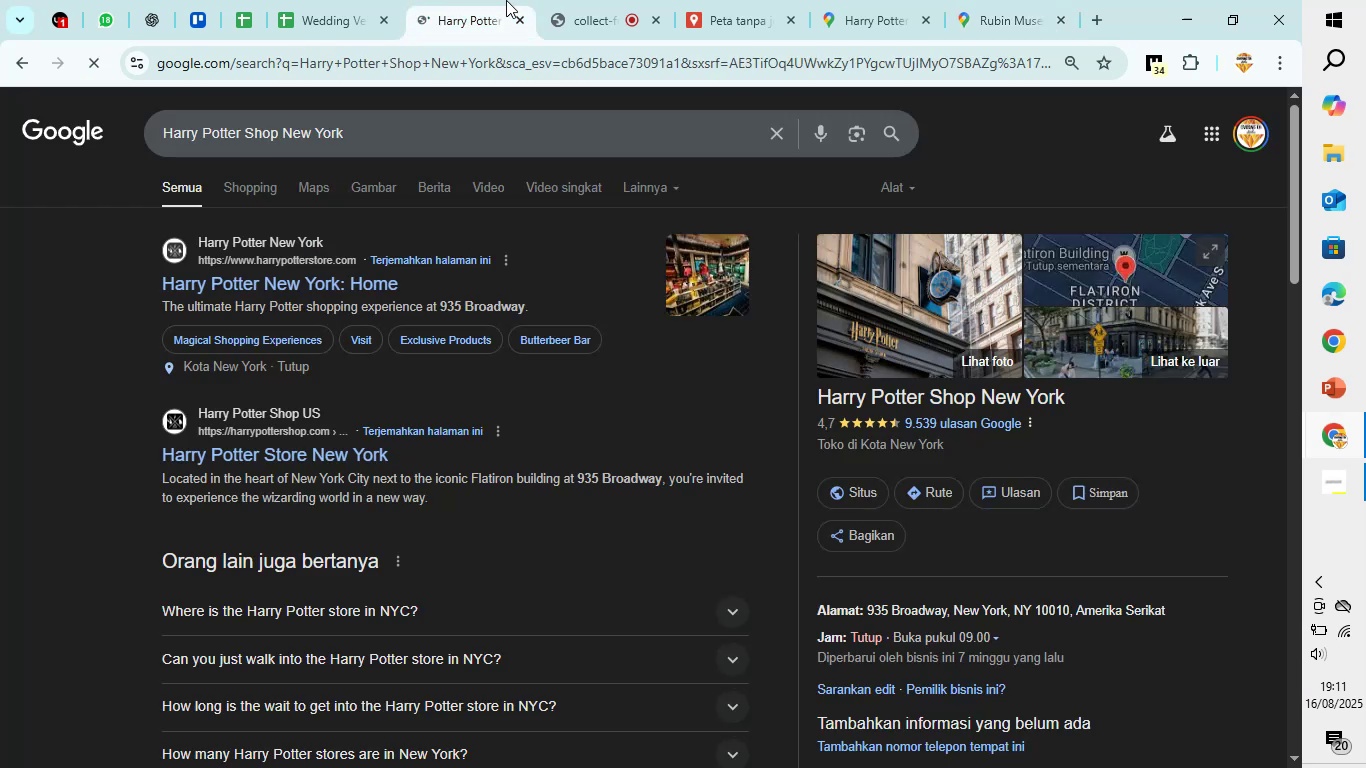 
left_click([733, 0])
 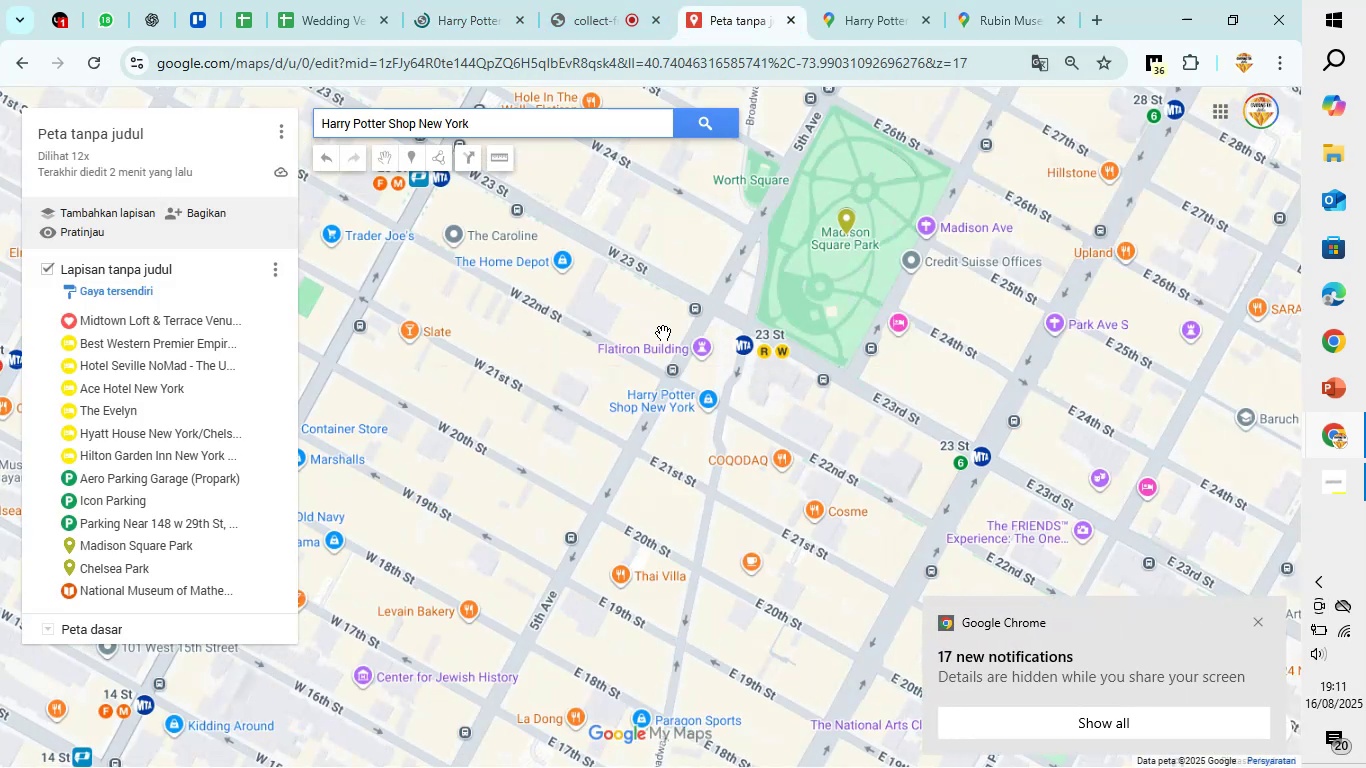 
mouse_move([711, 389])
 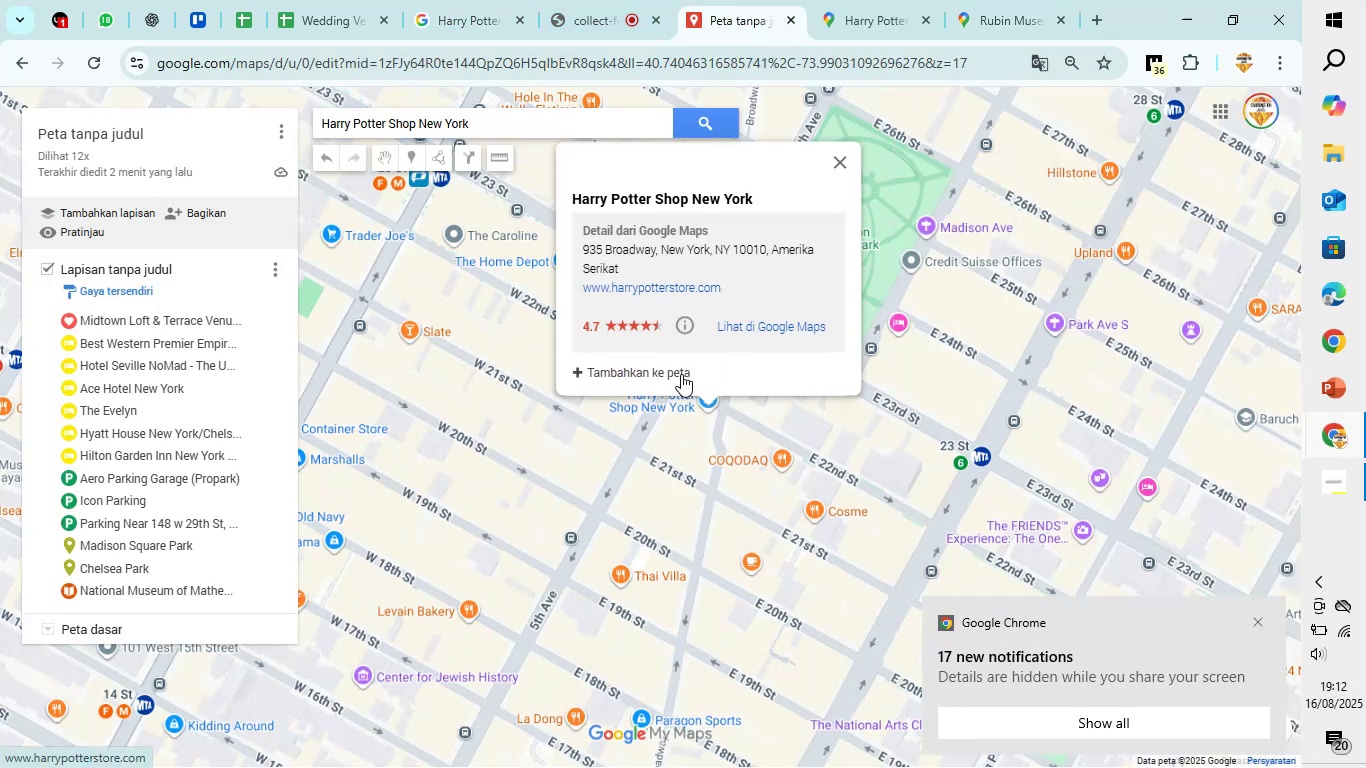 
left_click([681, 374])
 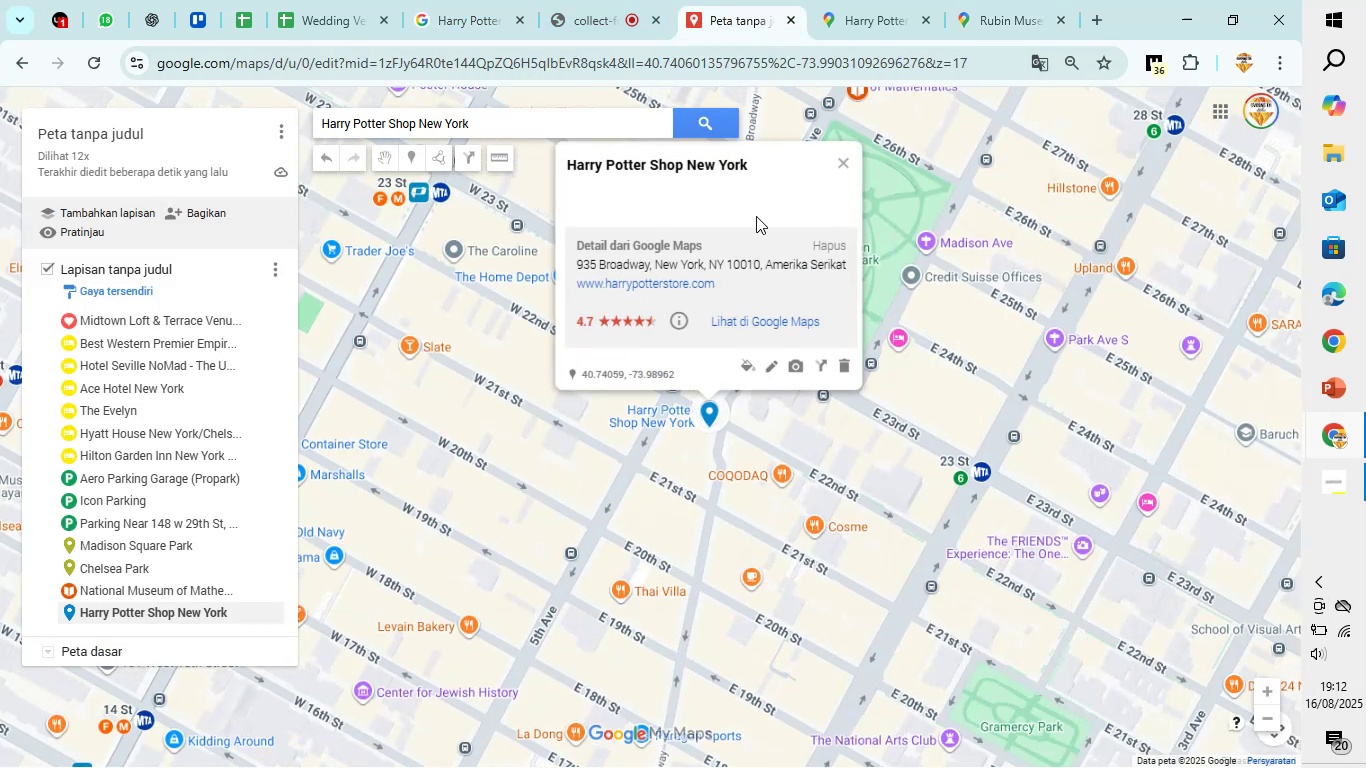 
left_click([778, 363])
 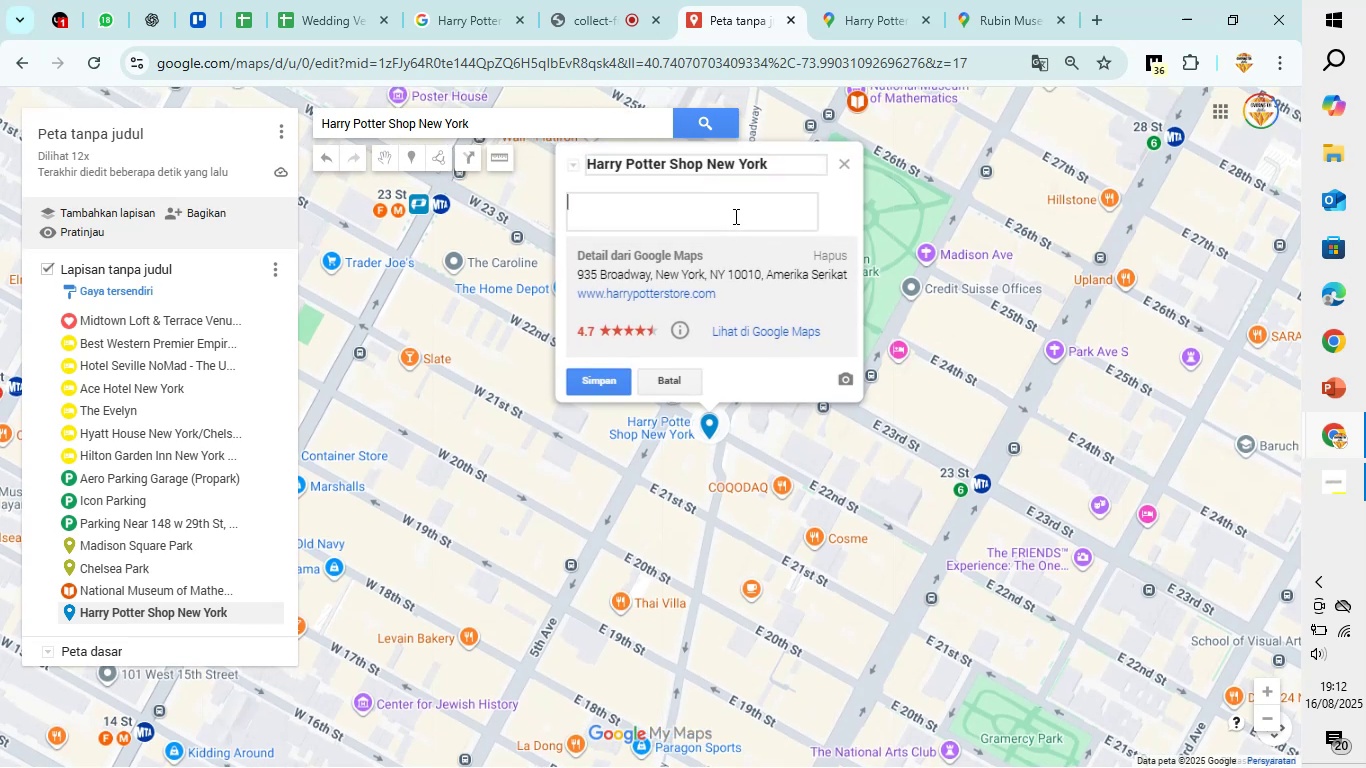 
wait(5.99)
 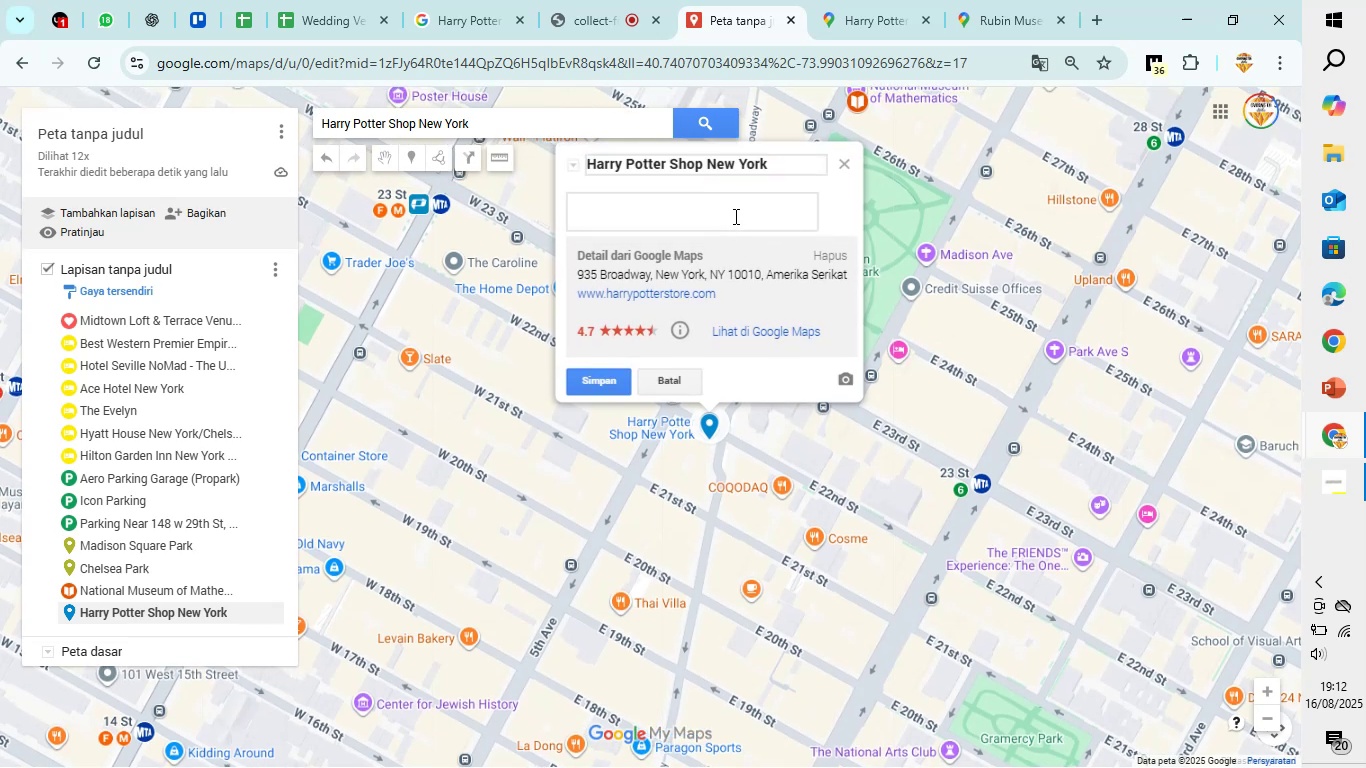 
type(Recomended for my potter head friends)
 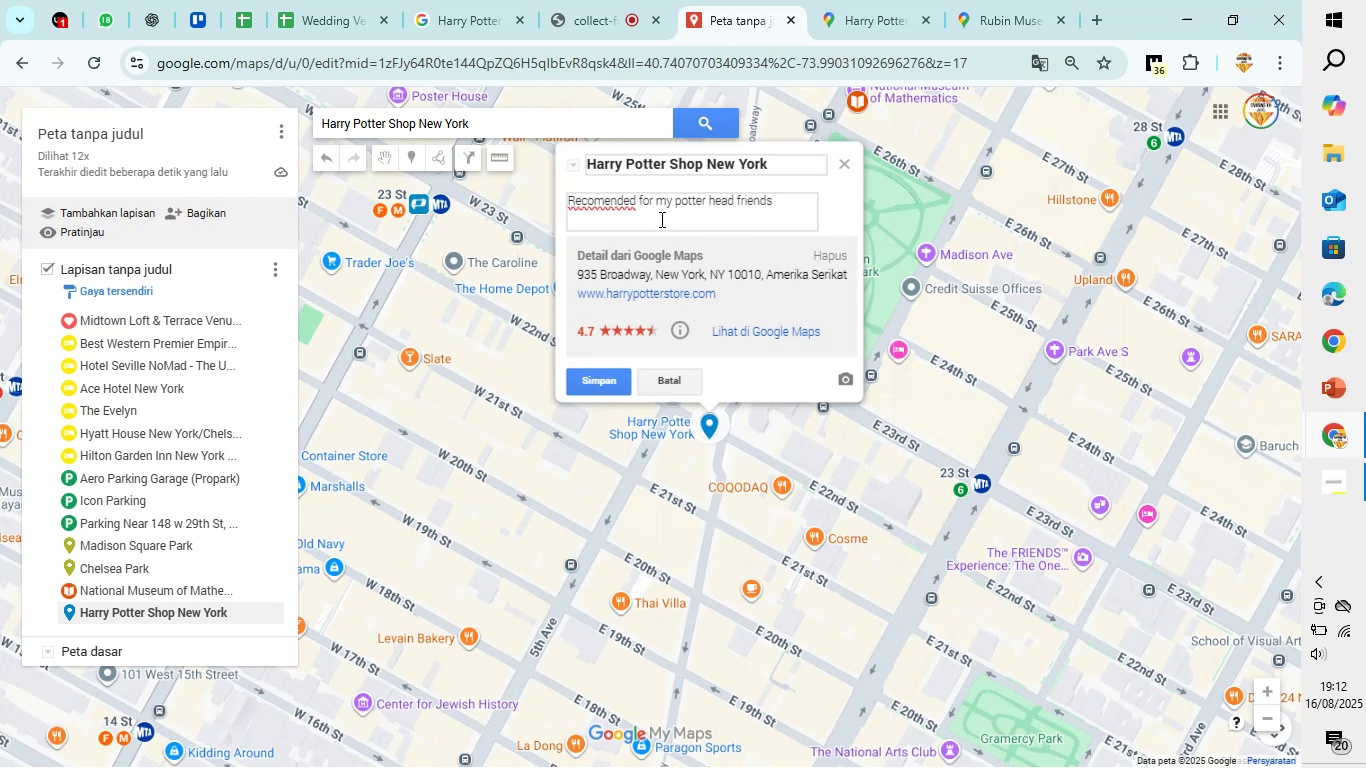 
right_click([605, 204])
 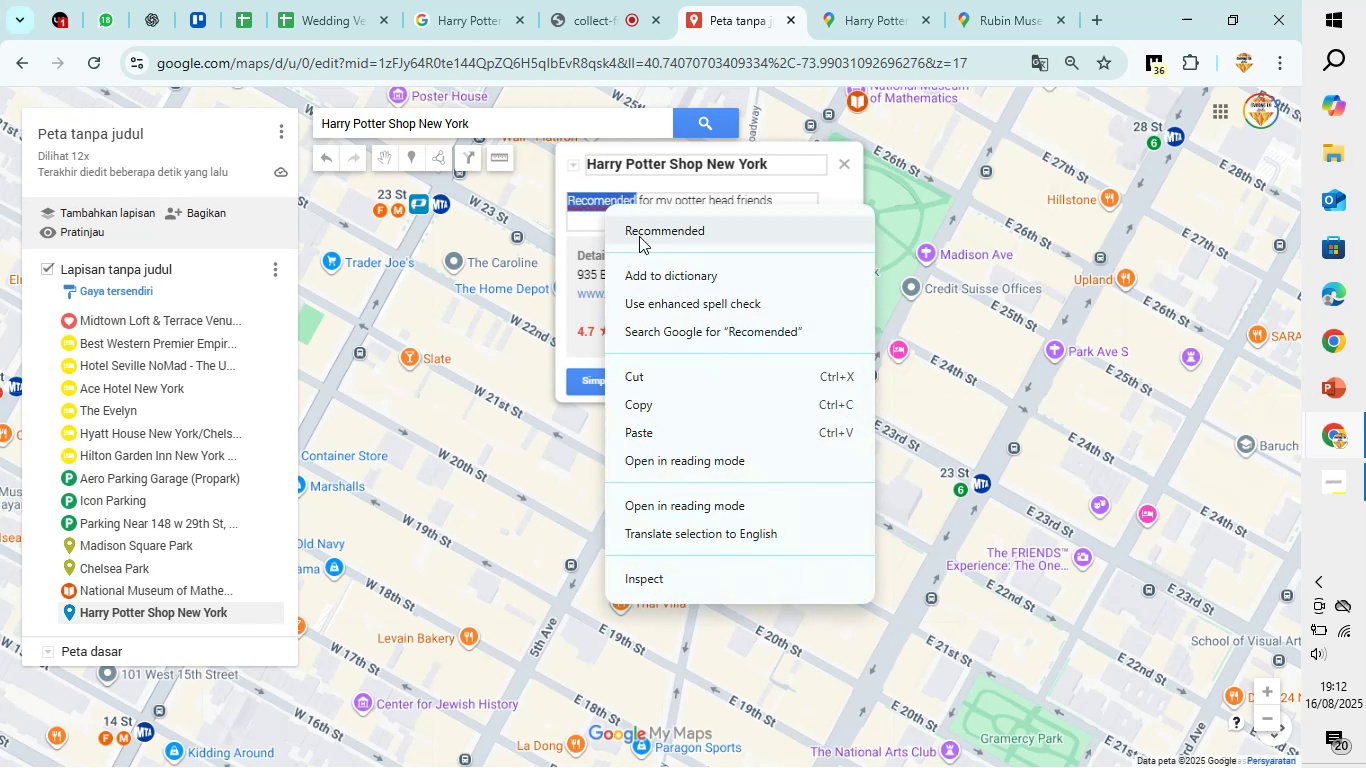 
left_click([639, 236])
 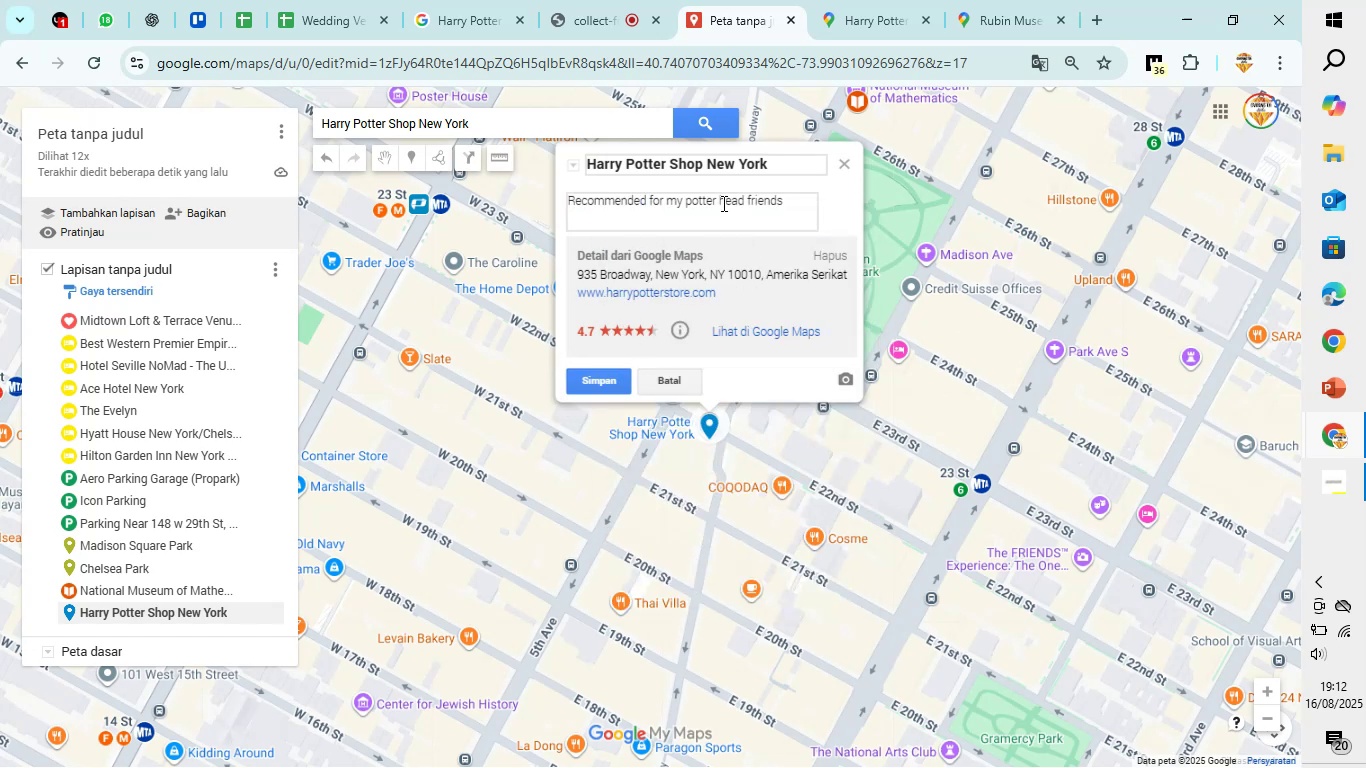 
wait(5.6)
 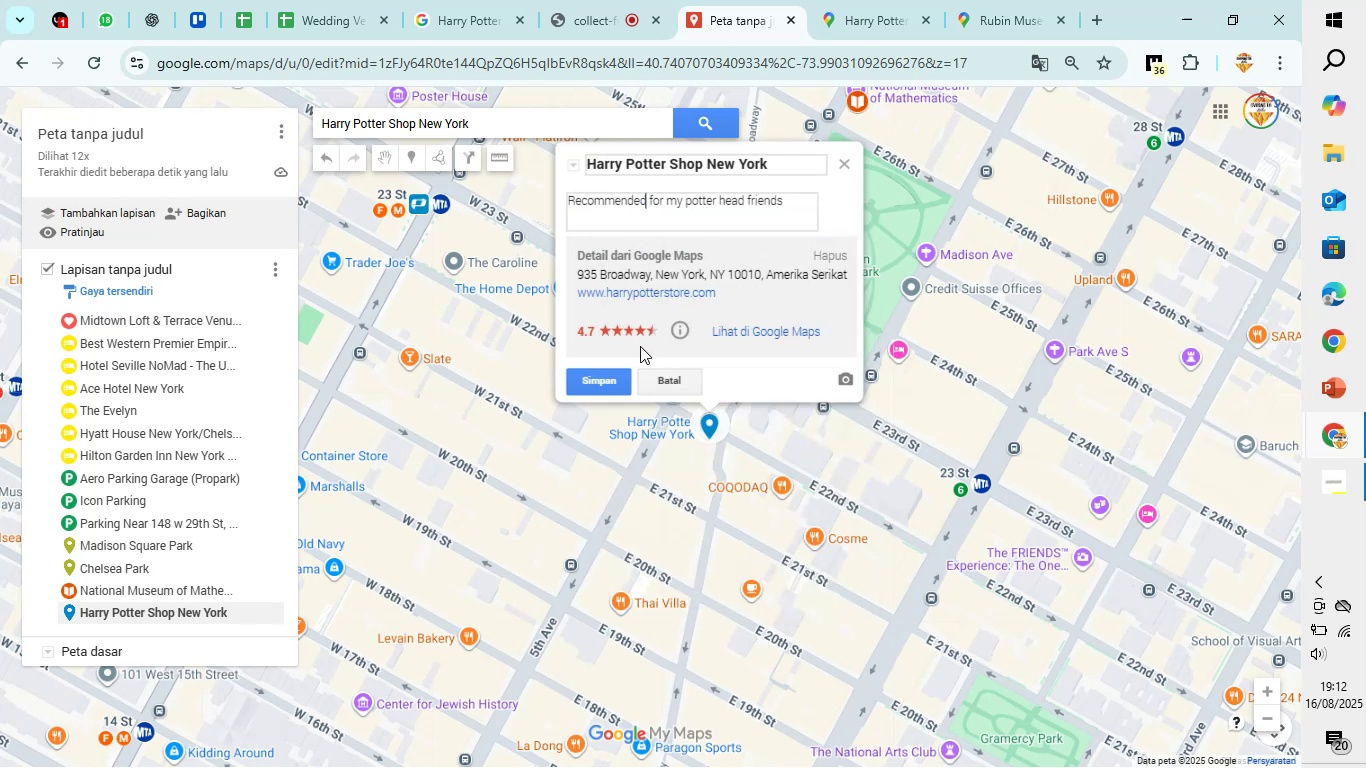 
left_click([591, 373])
 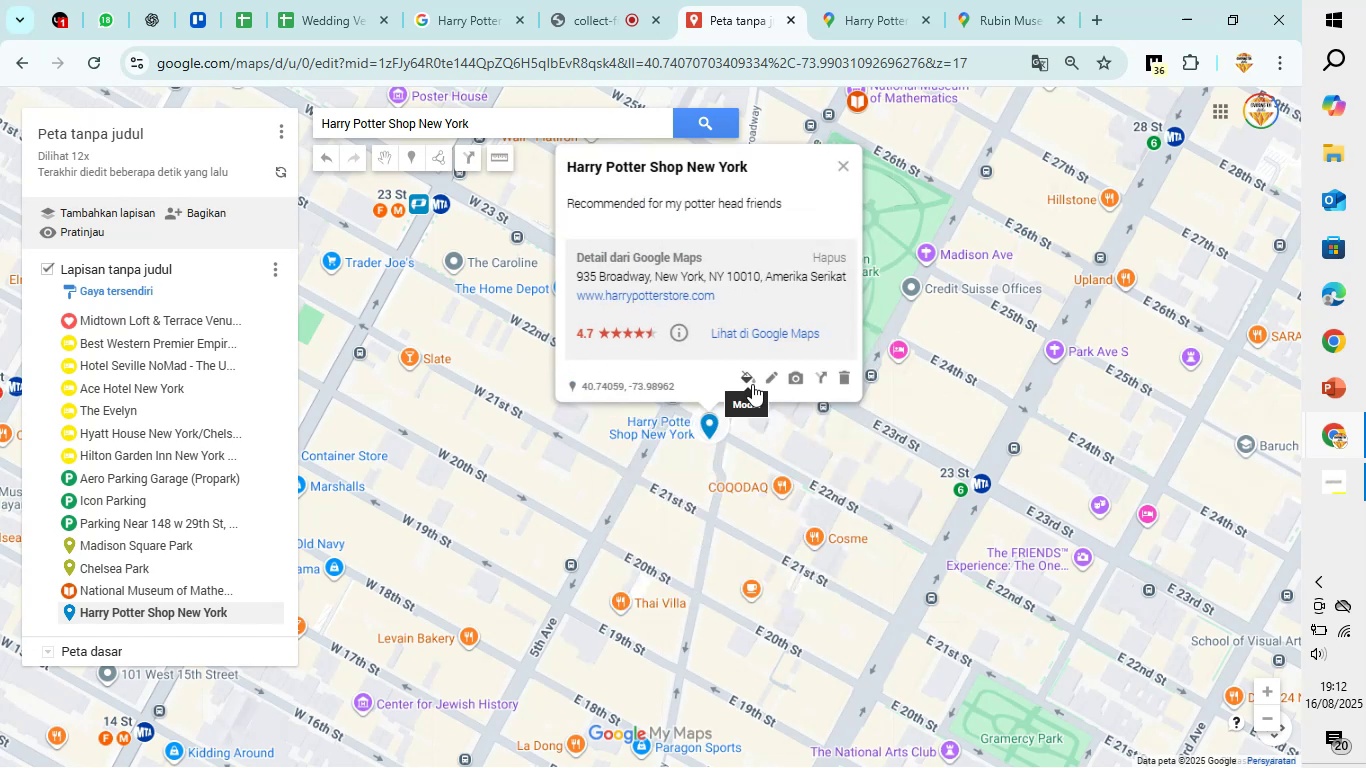 
left_click([752, 384])
 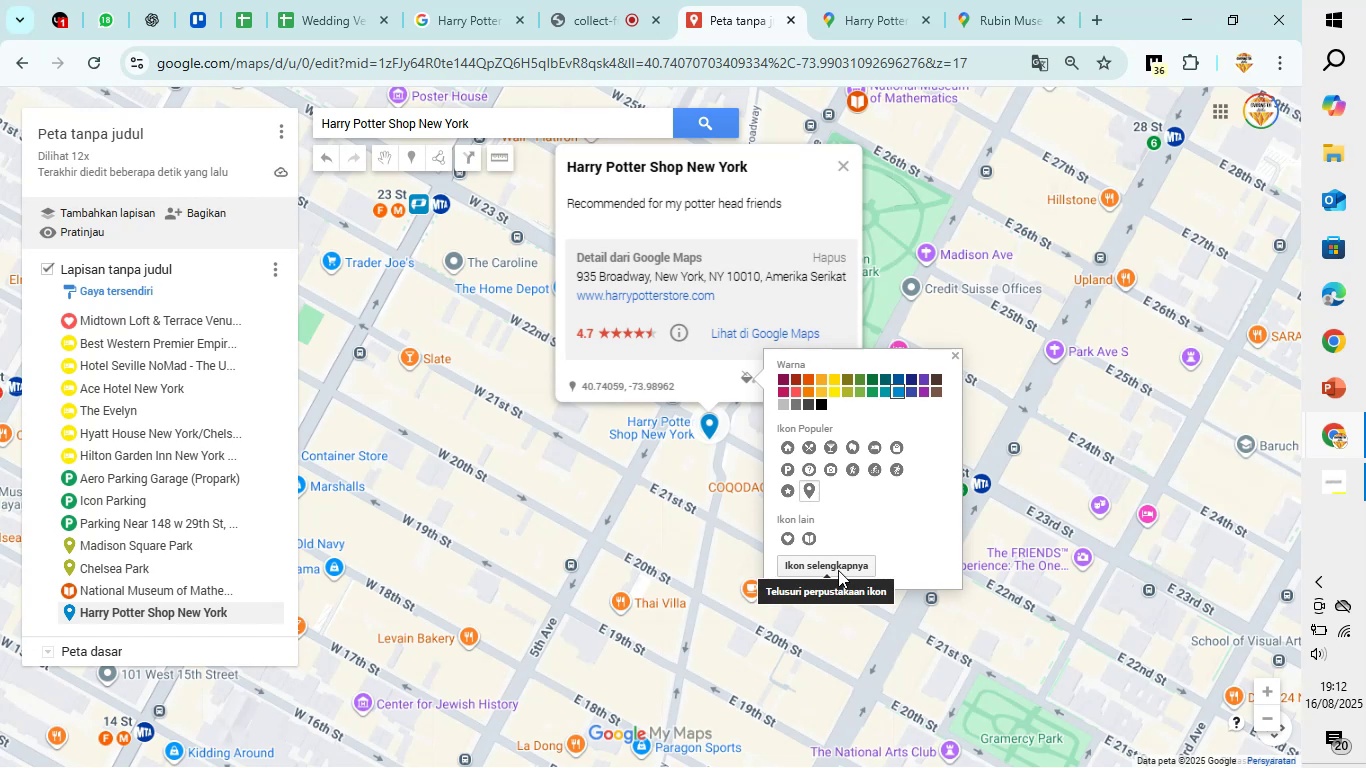 
left_click([838, 569])
 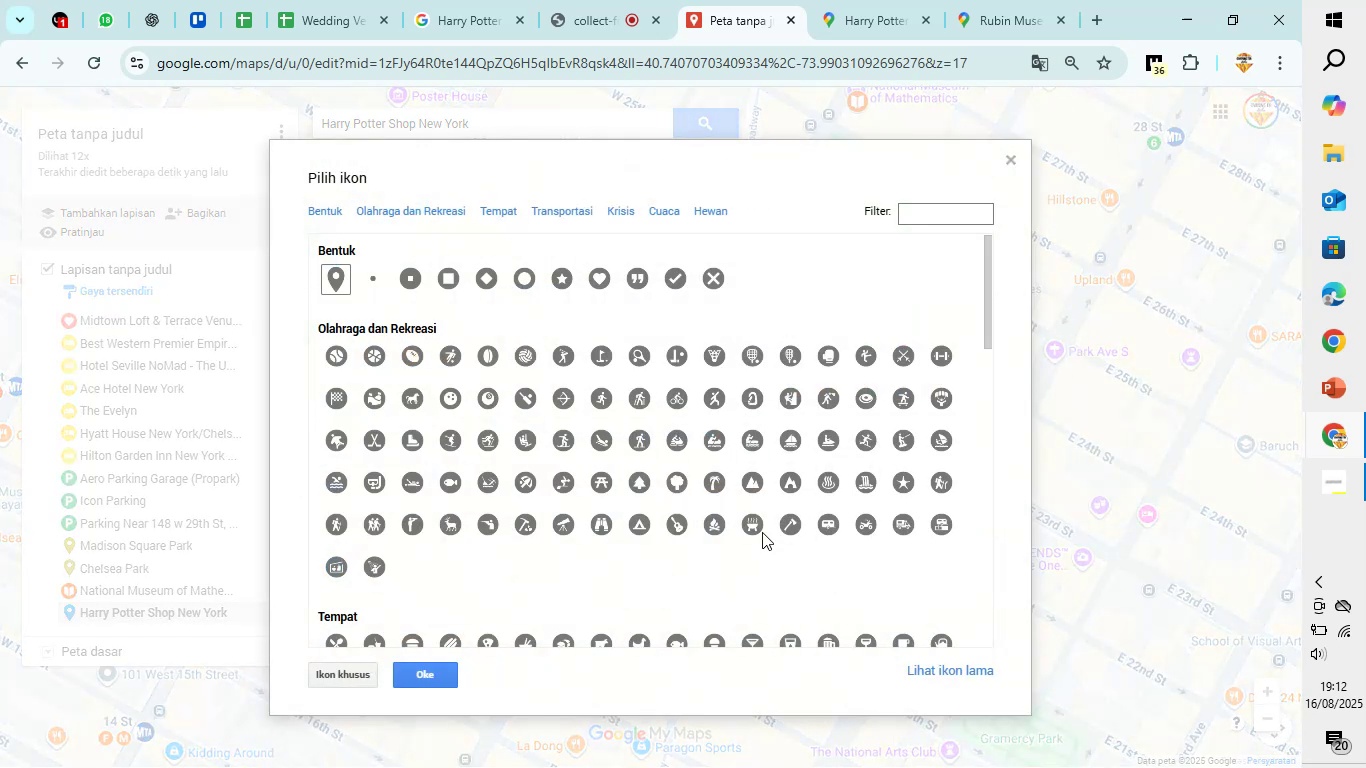 
scroll: coordinate [520, 431], scroll_direction: down, amount: 2.0
 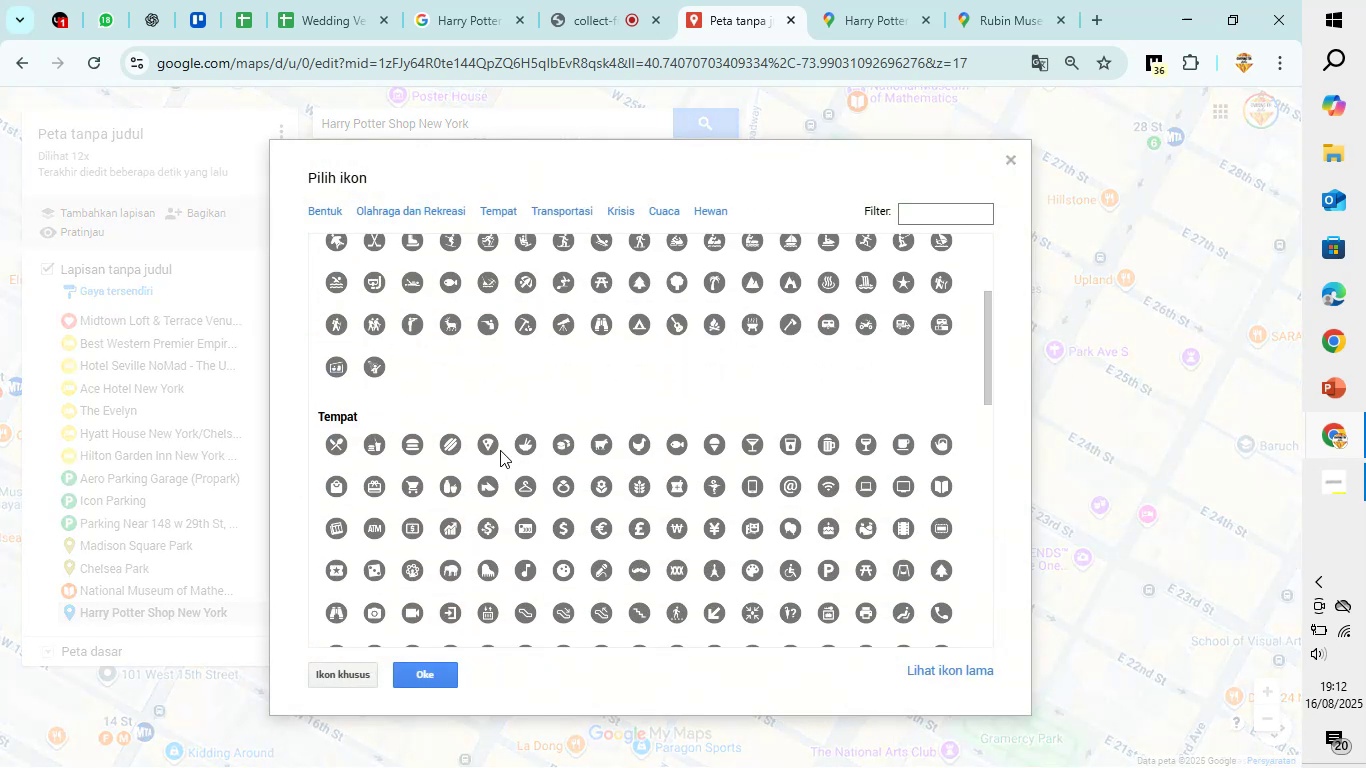 
wait(8.63)
 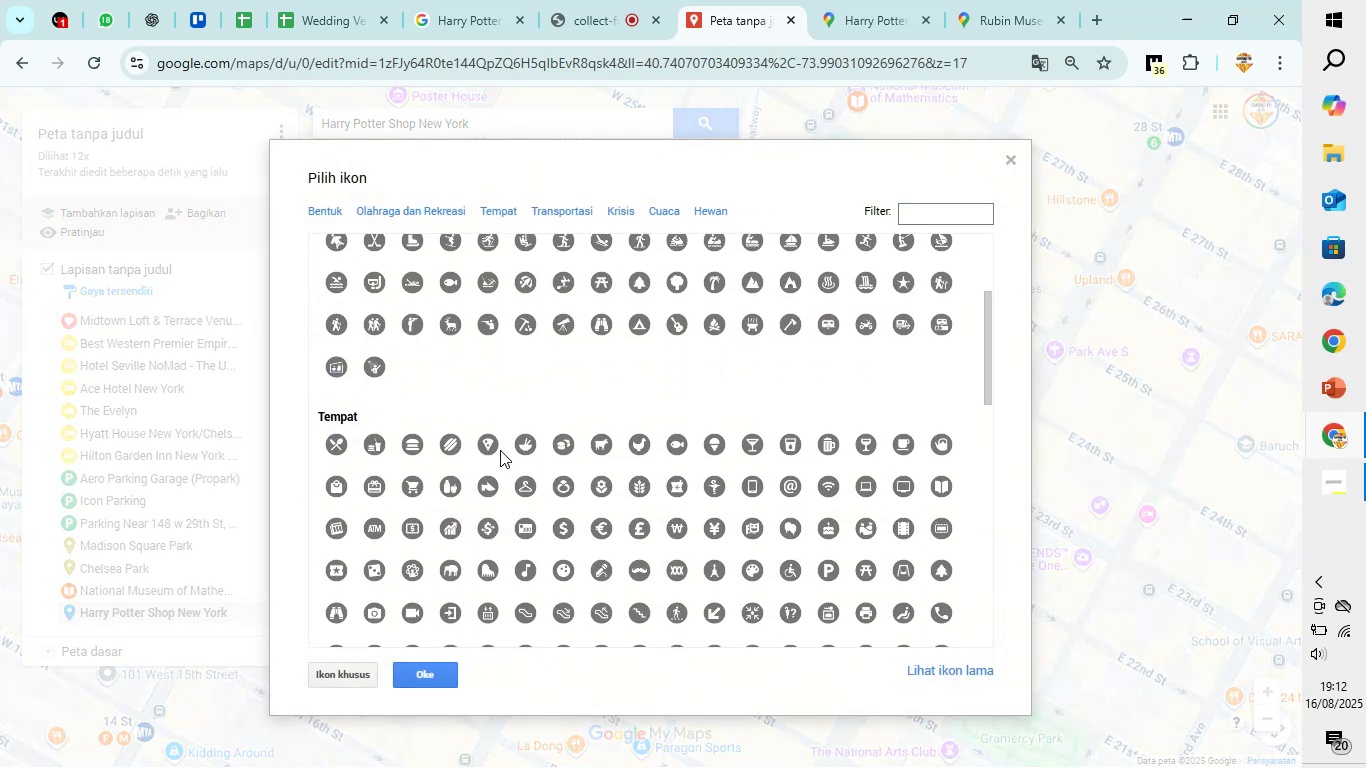 
left_click([341, 487])
 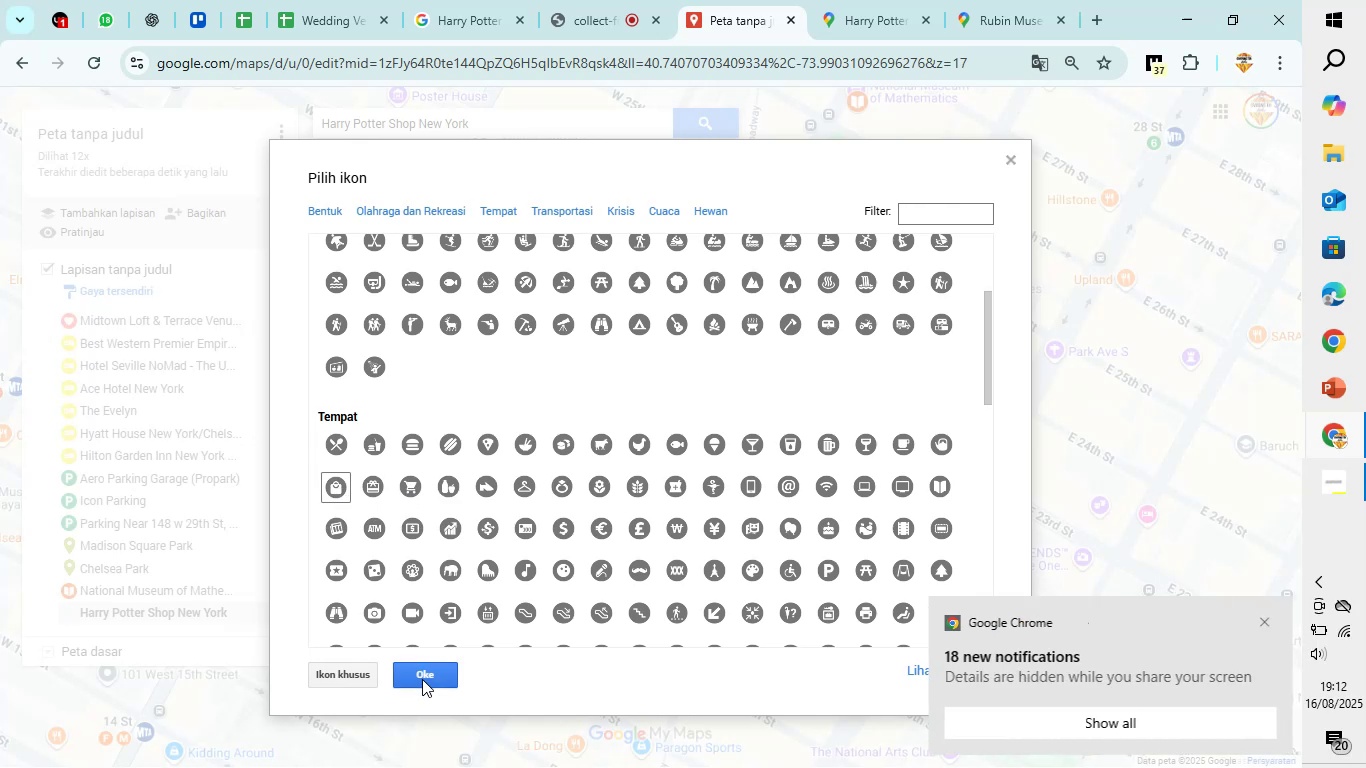 
left_click([422, 679])
 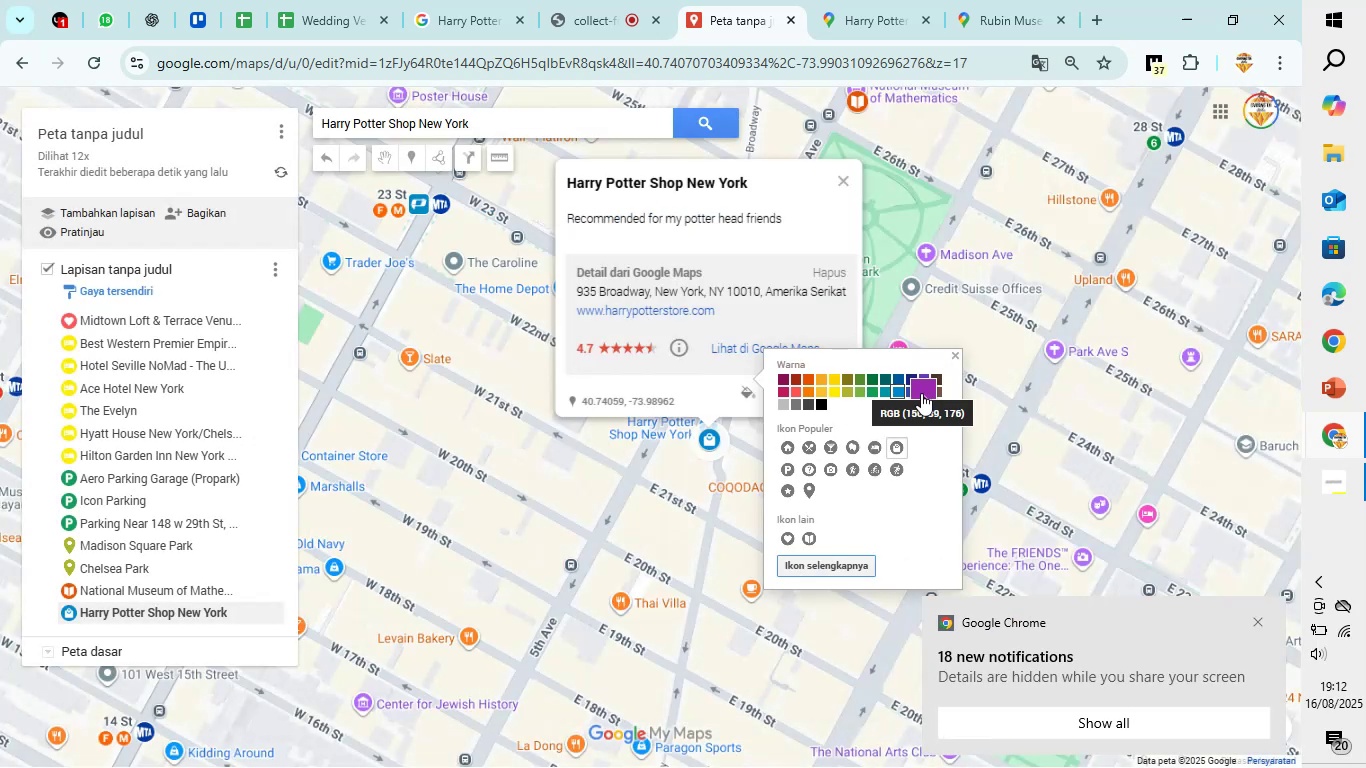 
left_click([921, 393])
 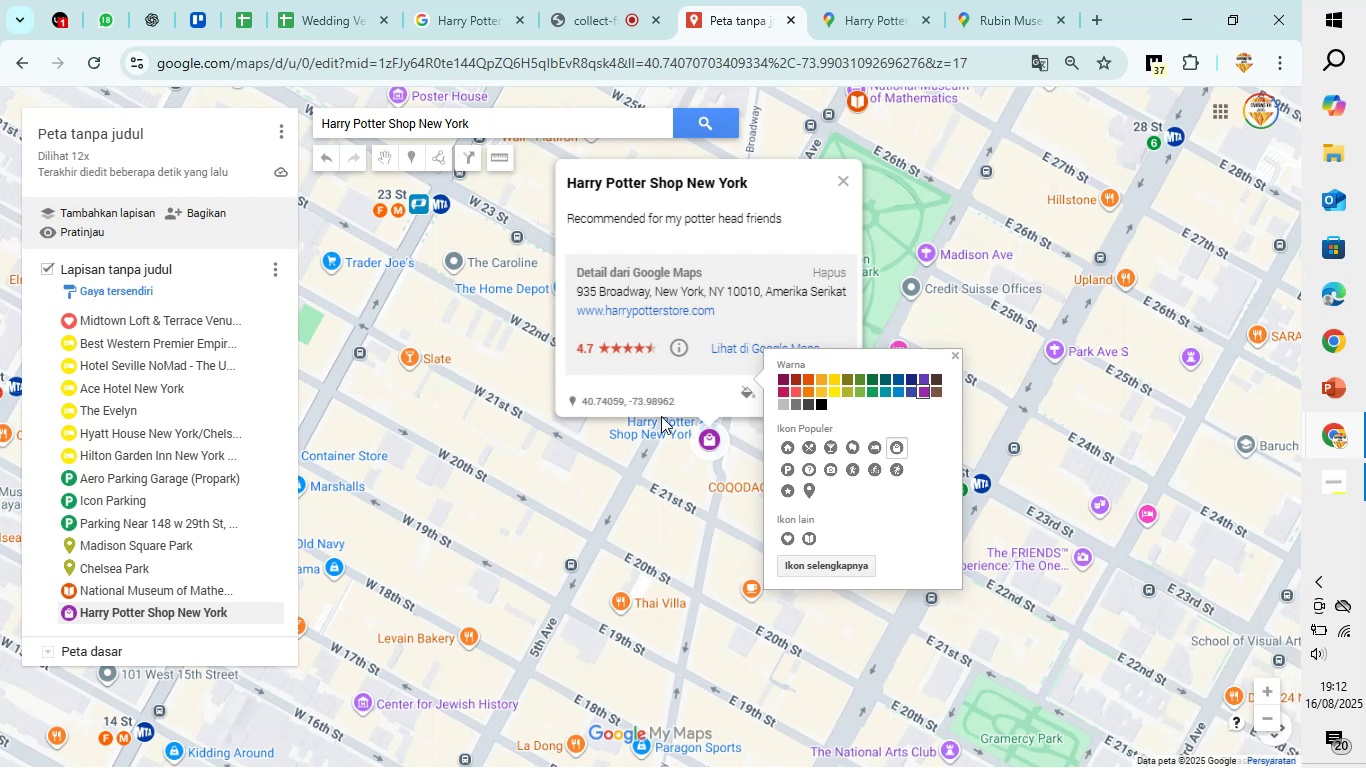 
left_click([670, 495])
 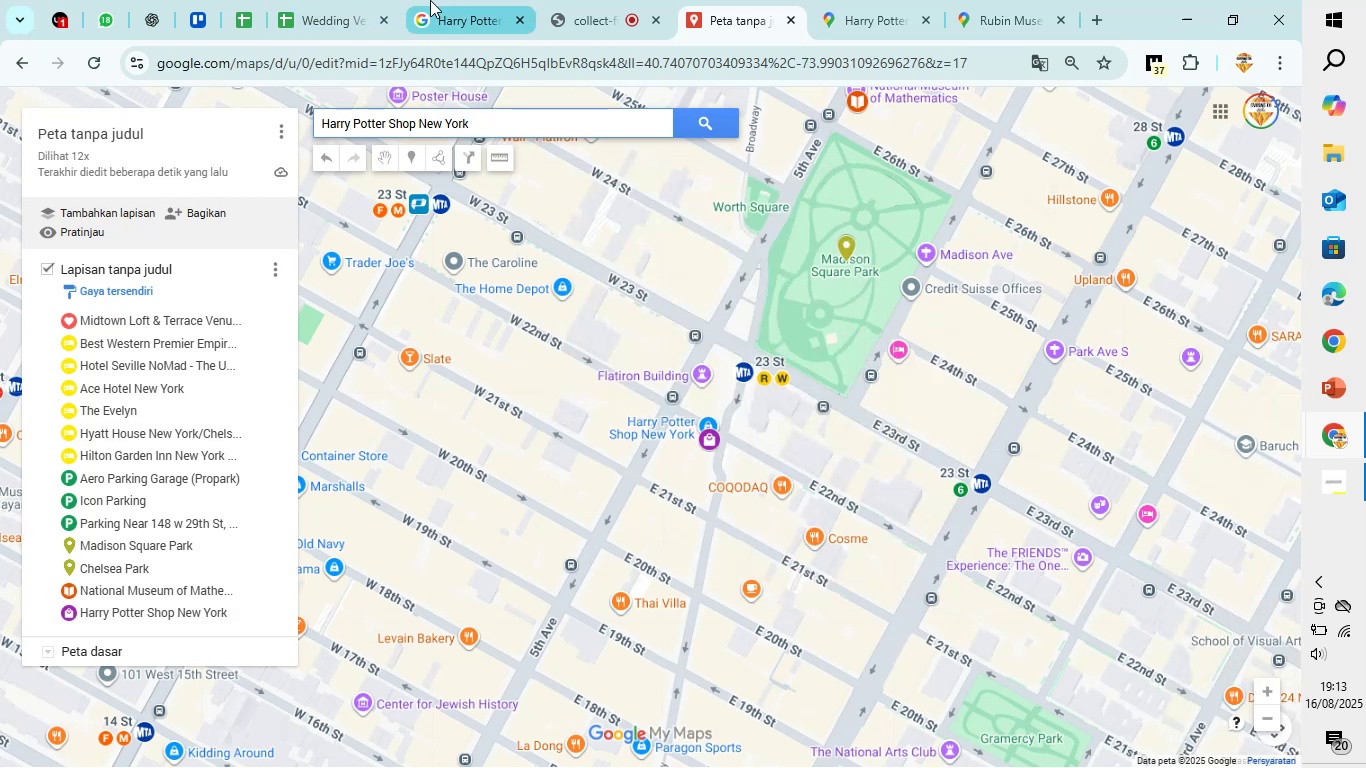 
wait(5.26)
 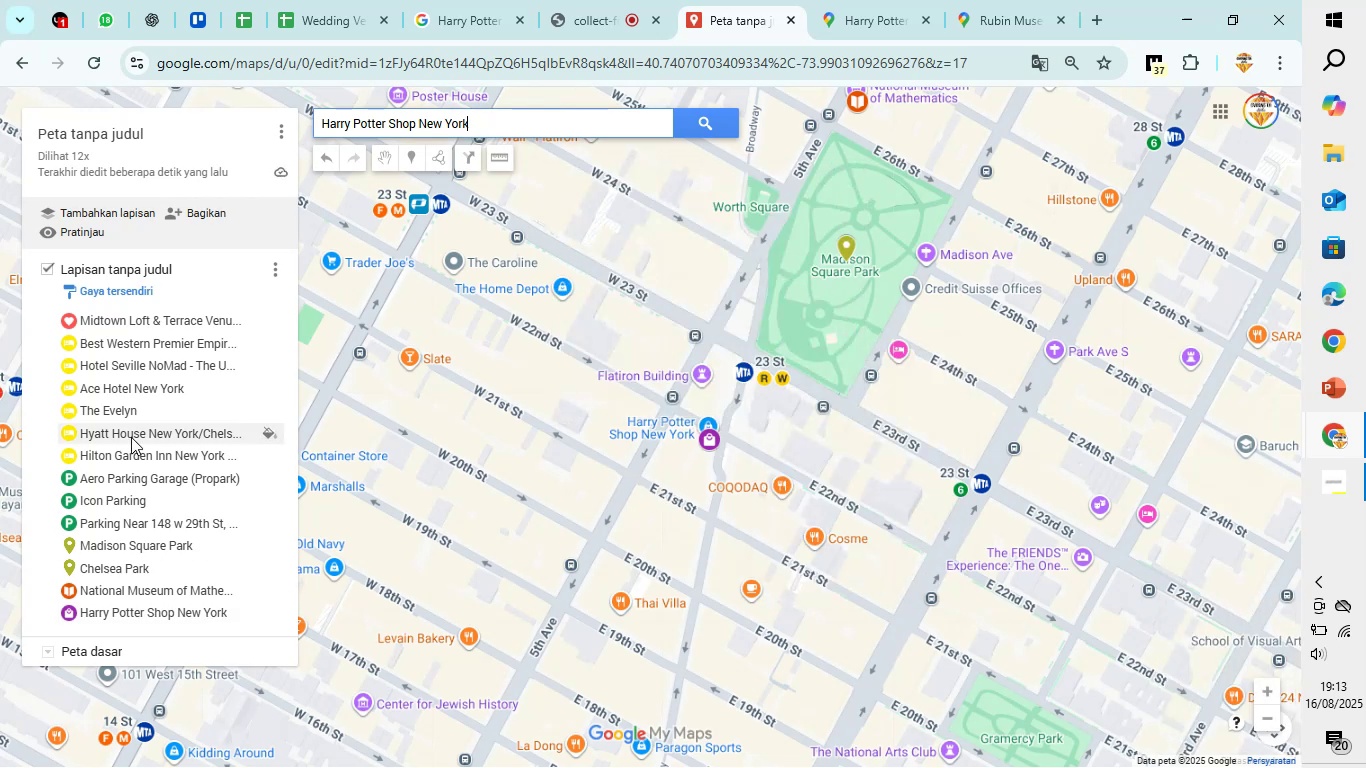 
left_click([344, 0])
 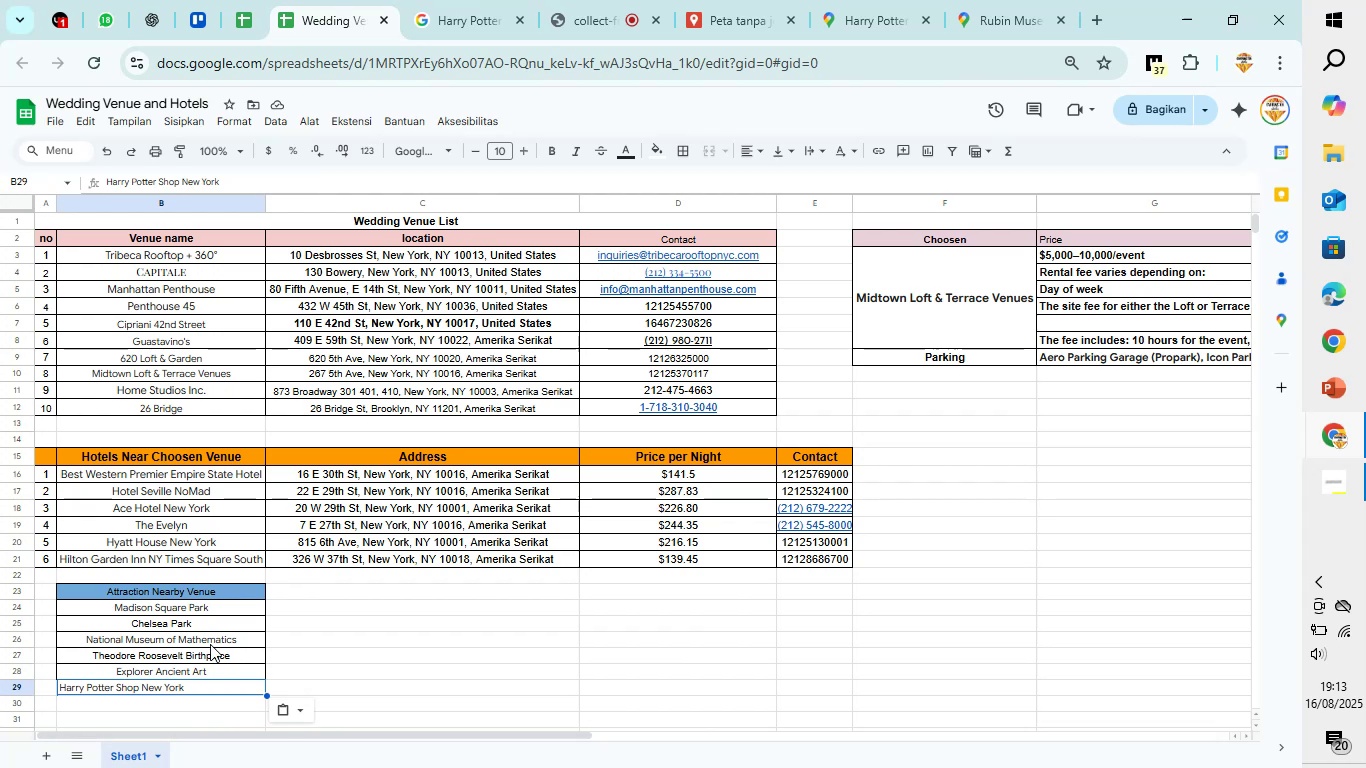 
left_click([212, 654])
 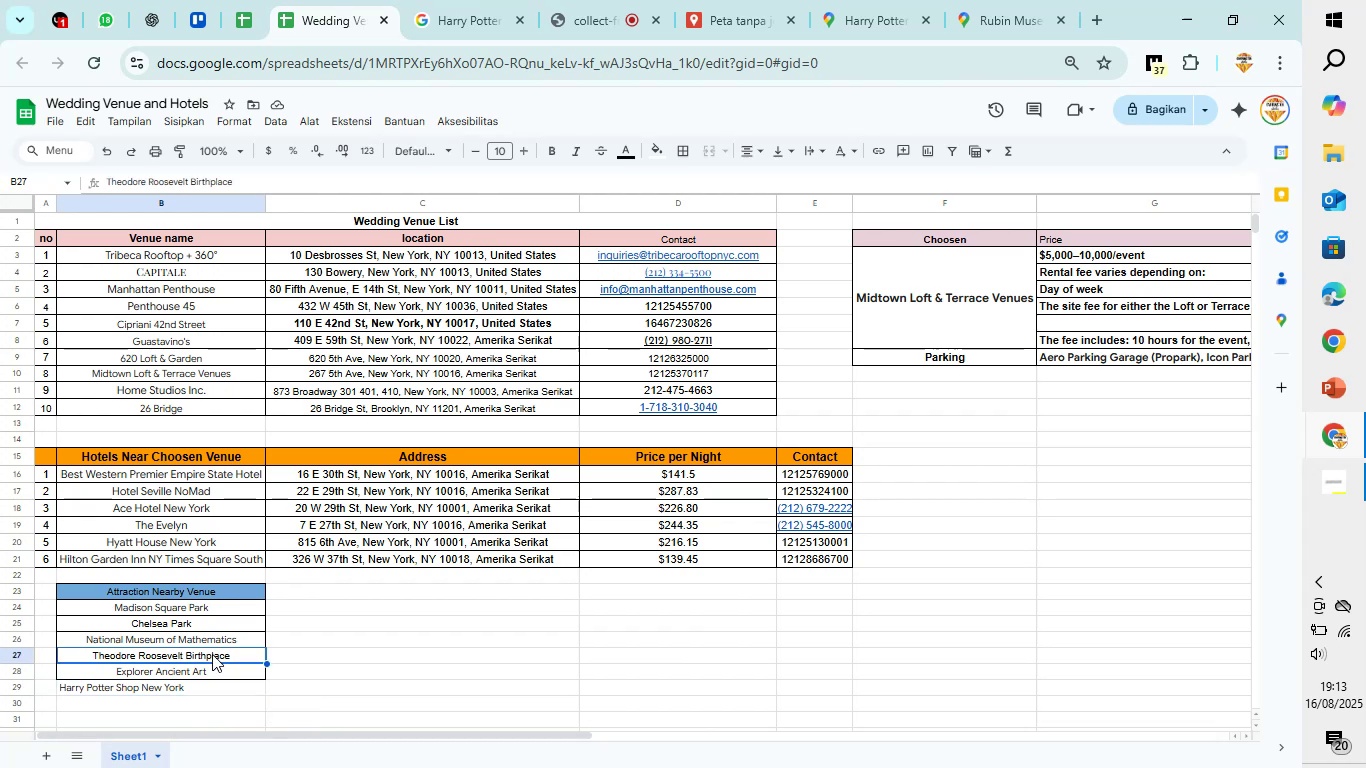 
key(Control+C)
 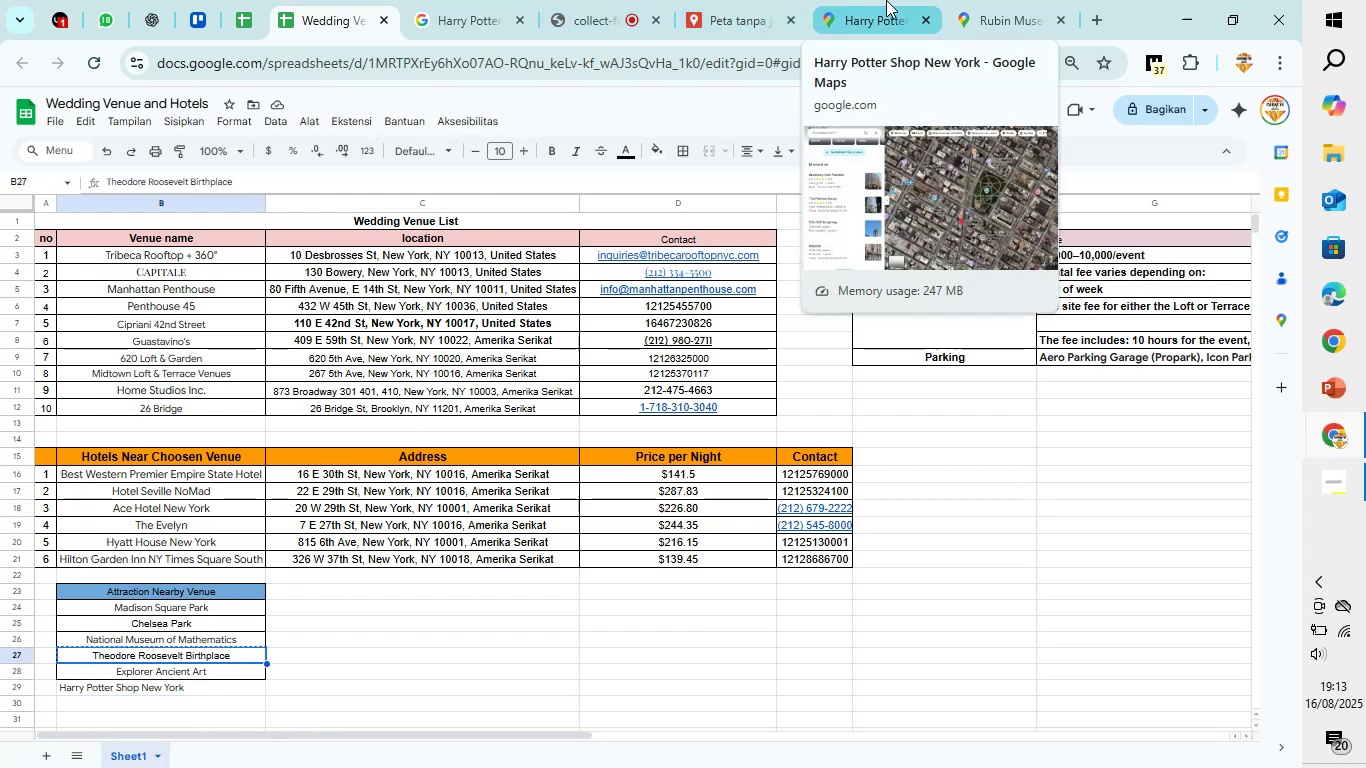 
left_click([703, 0])
 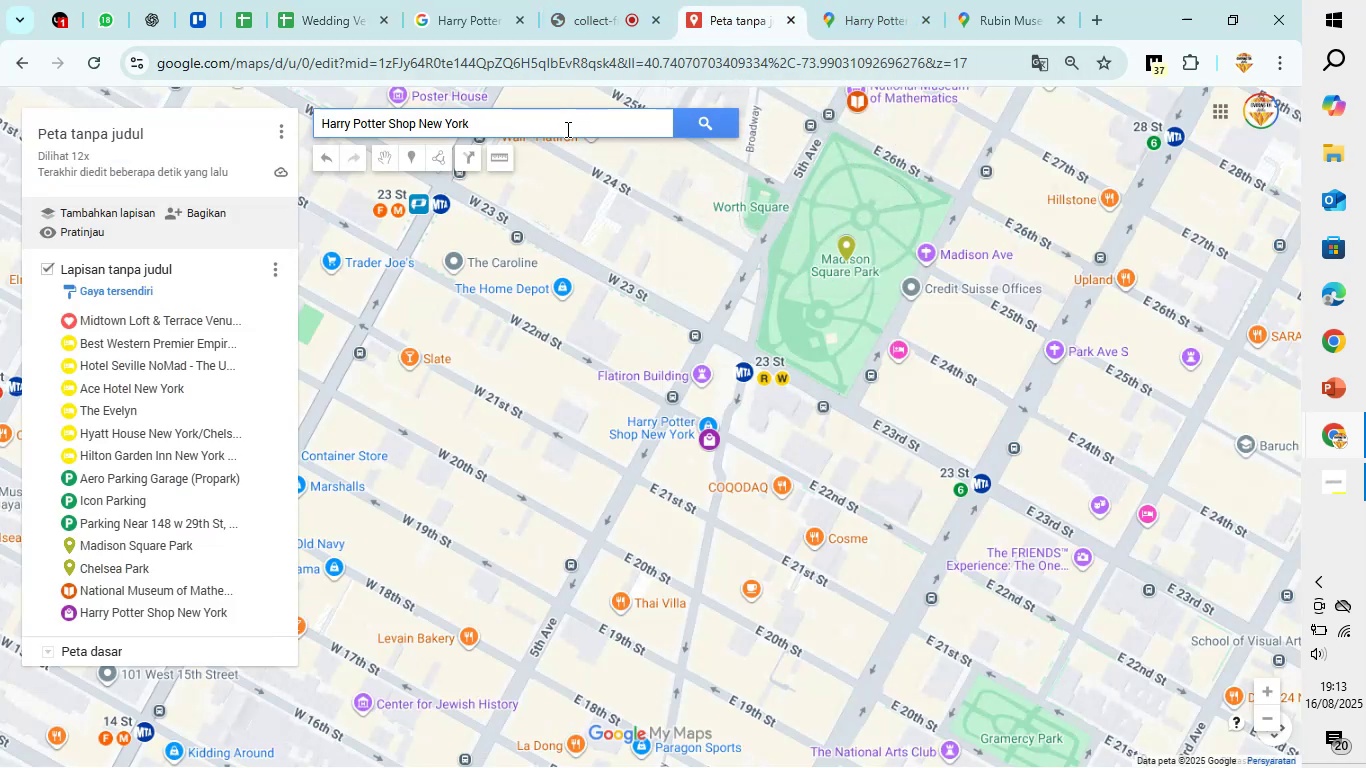 
left_click_drag(start_coordinate=[566, 130], to_coordinate=[315, 118])
 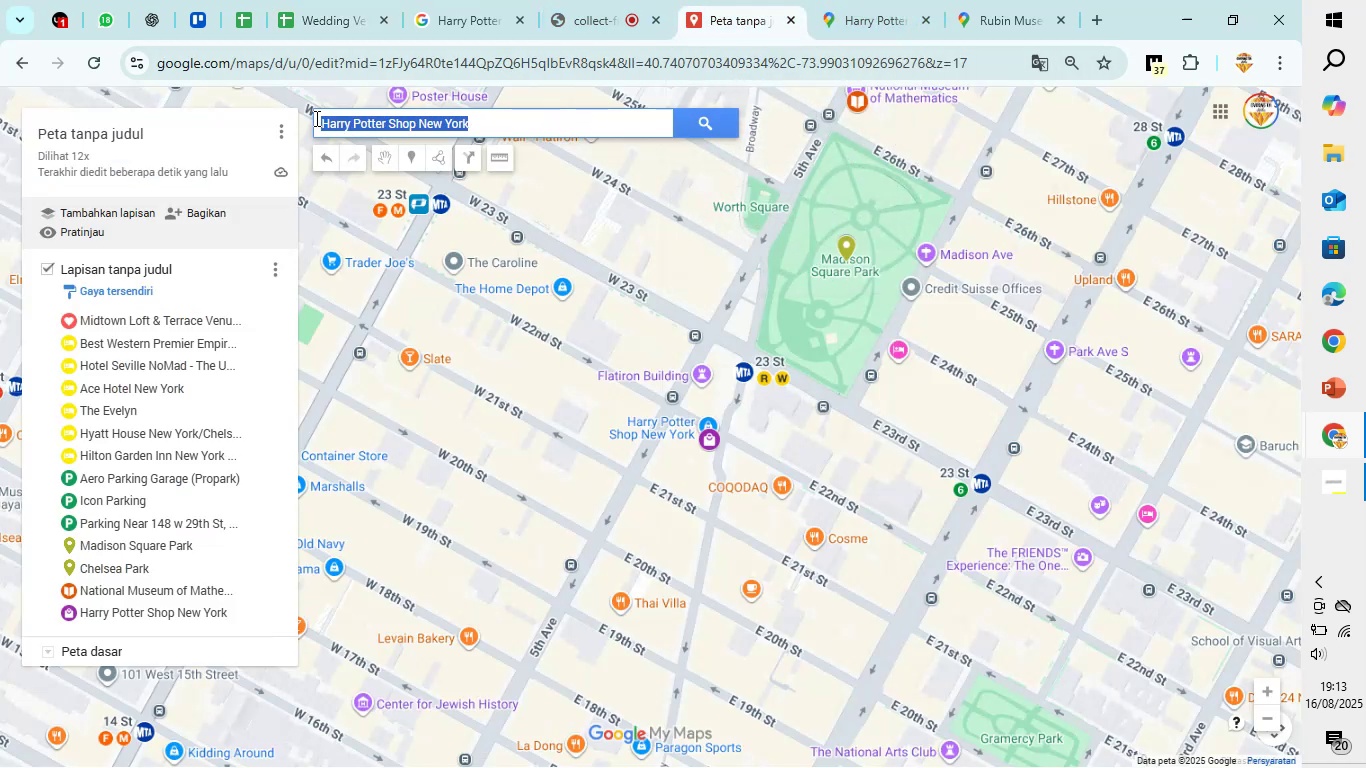 
key(Control+V)
 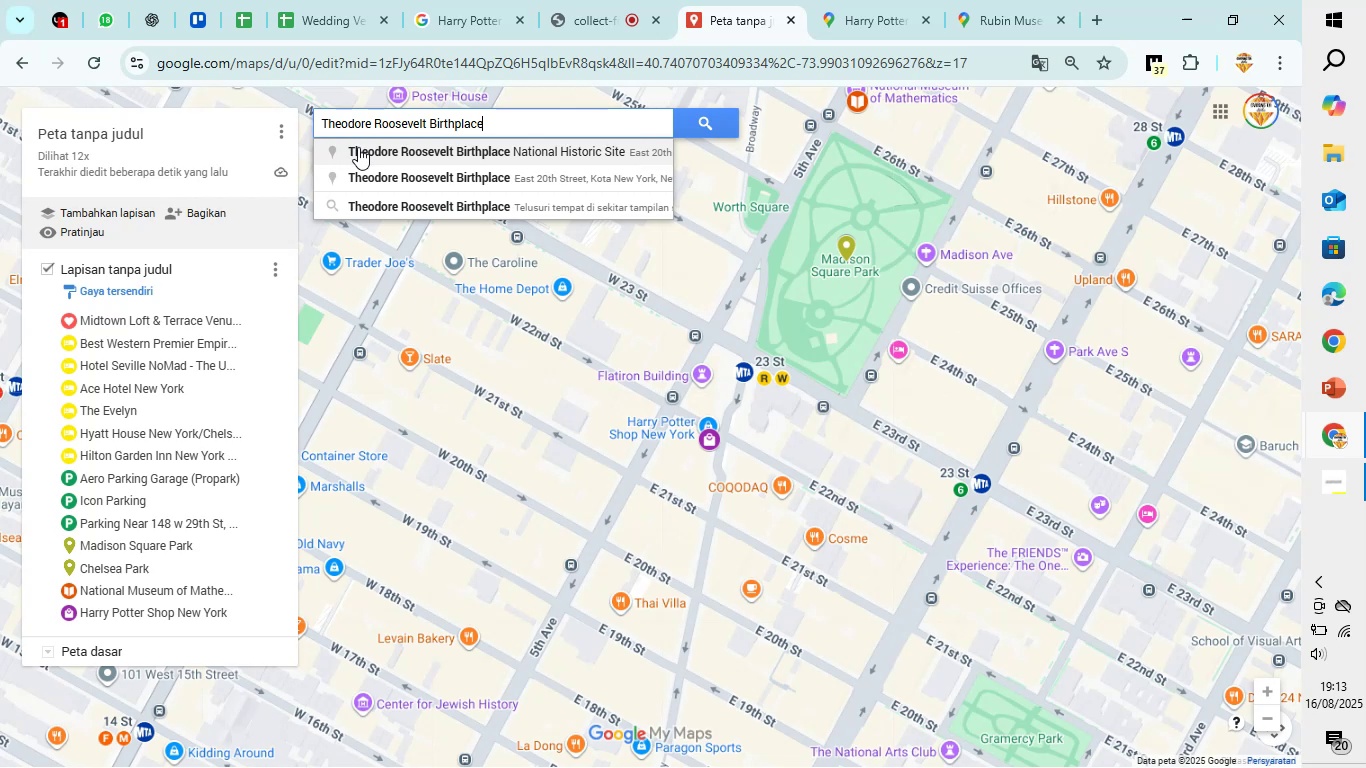 
left_click([358, 147])
 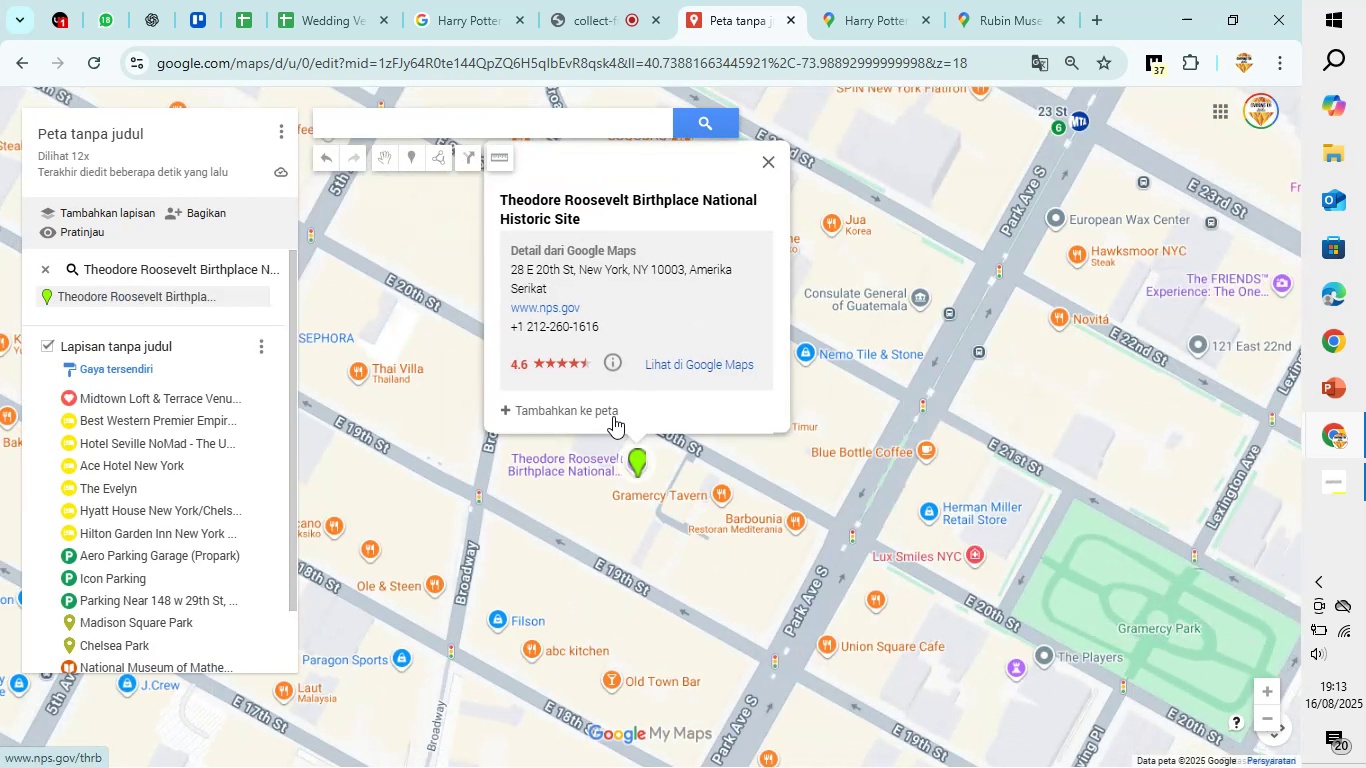 
left_click([599, 410])
 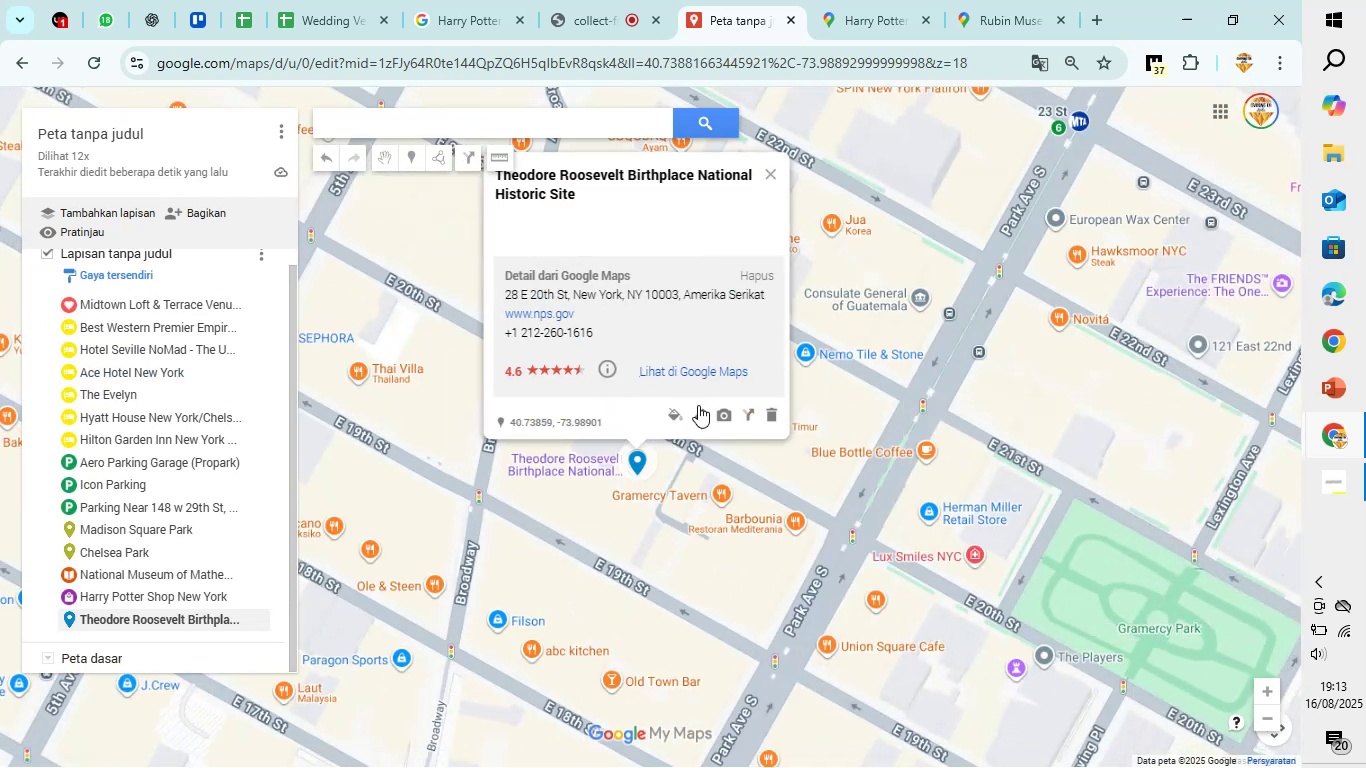 
left_click([699, 411])
 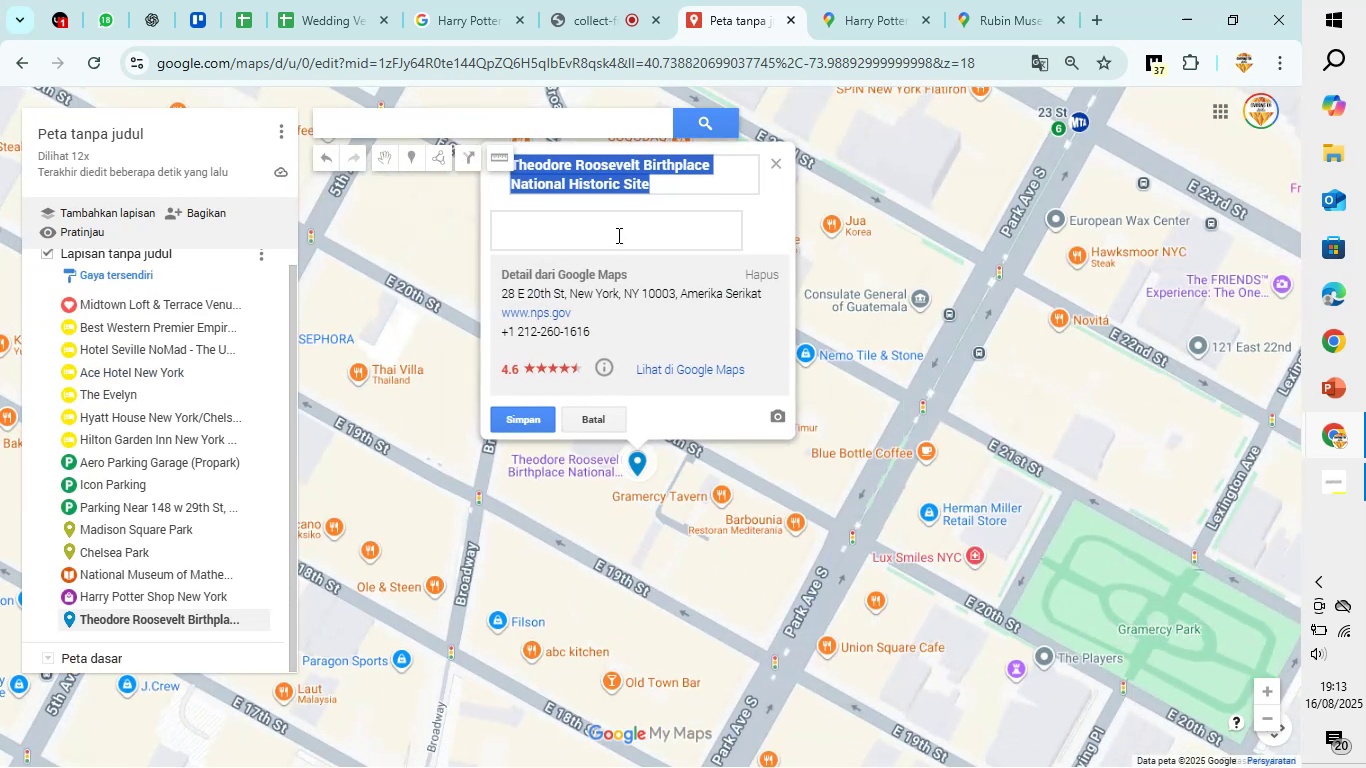 
left_click([617, 233])
 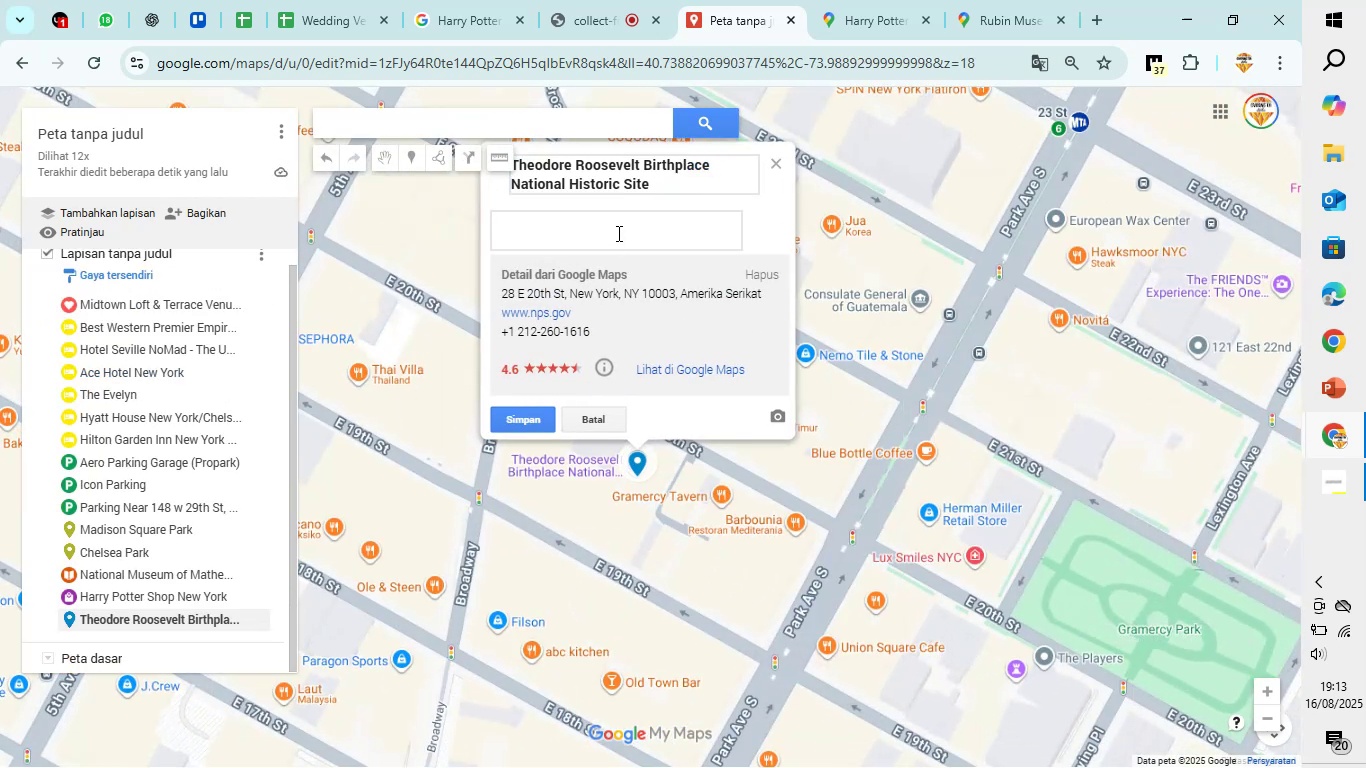 
type(Opi)
key(Backspace)
type(tionl )
key(Backspace)
key(Backspace)
type(al attraction, Historical Place)
 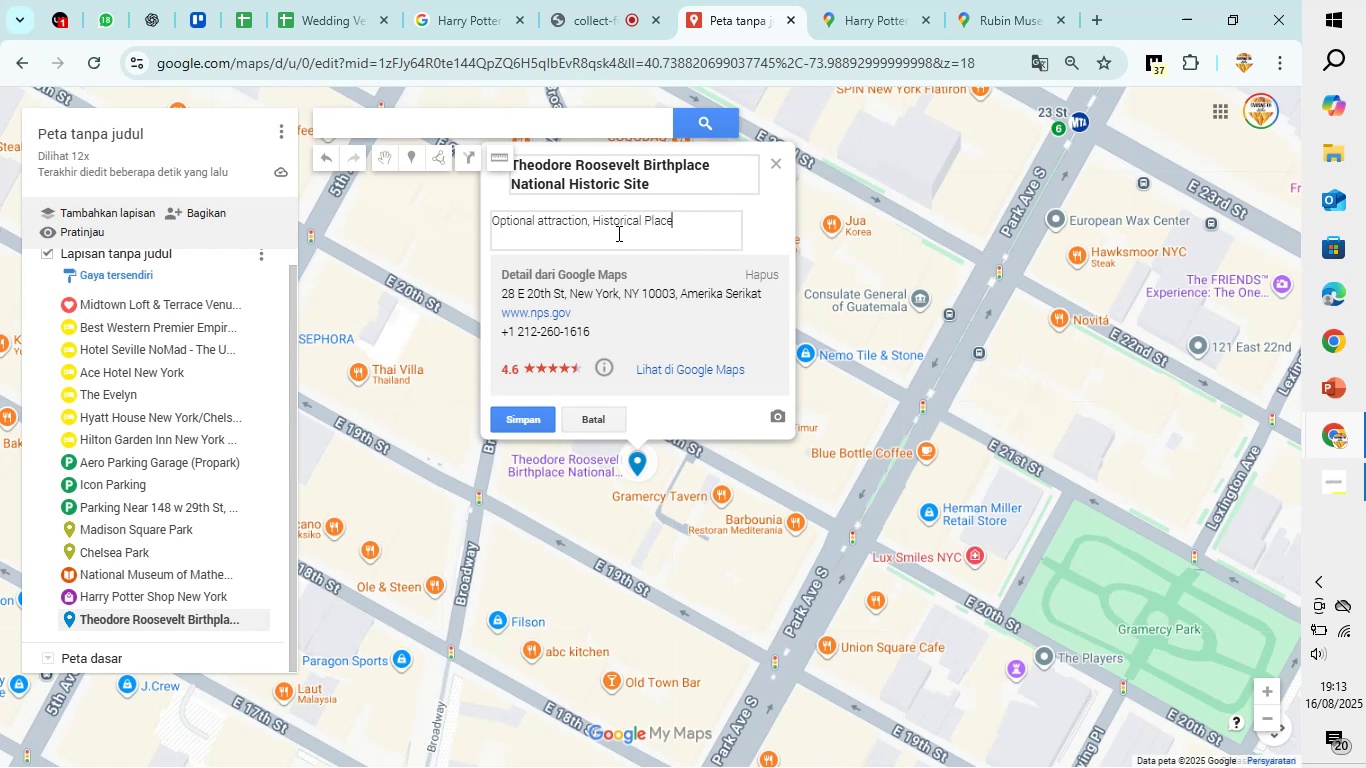 
wait(5.58)
 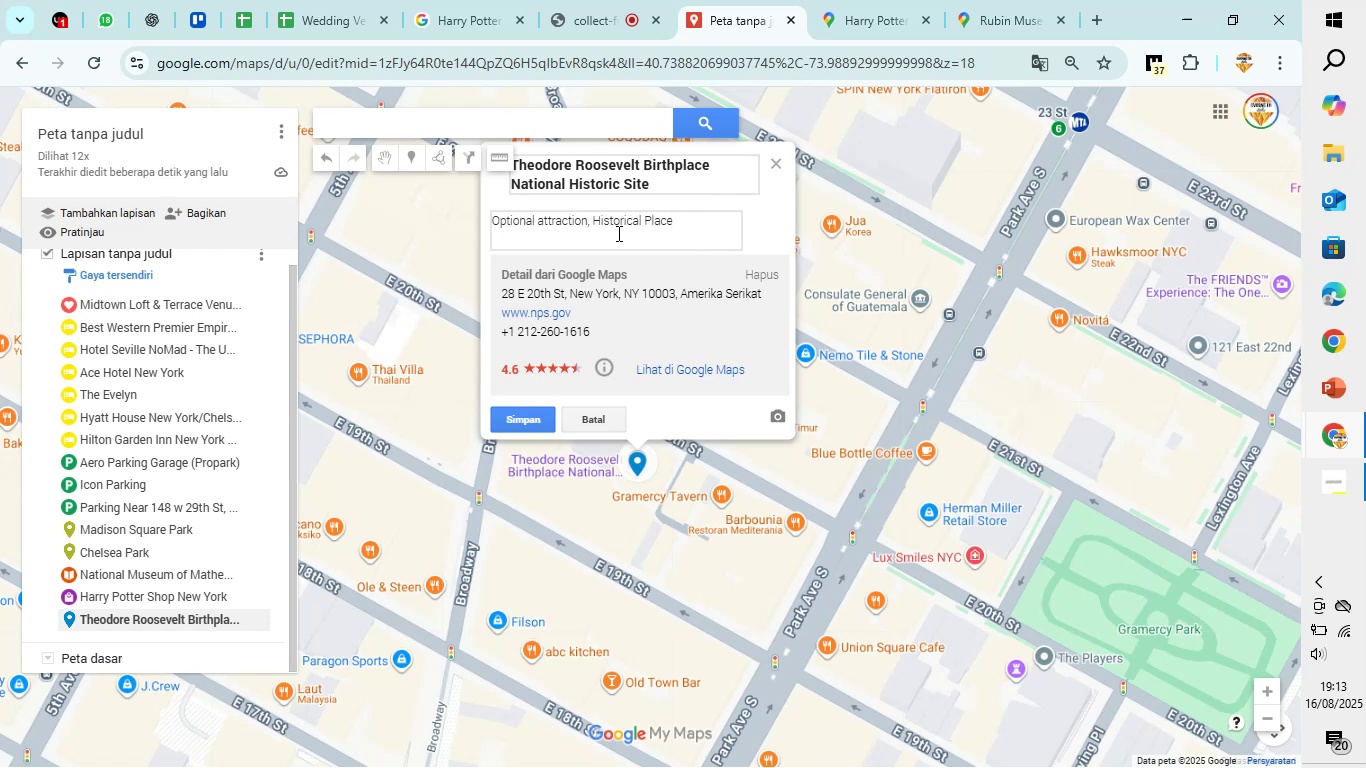 
left_click([503, 422])
 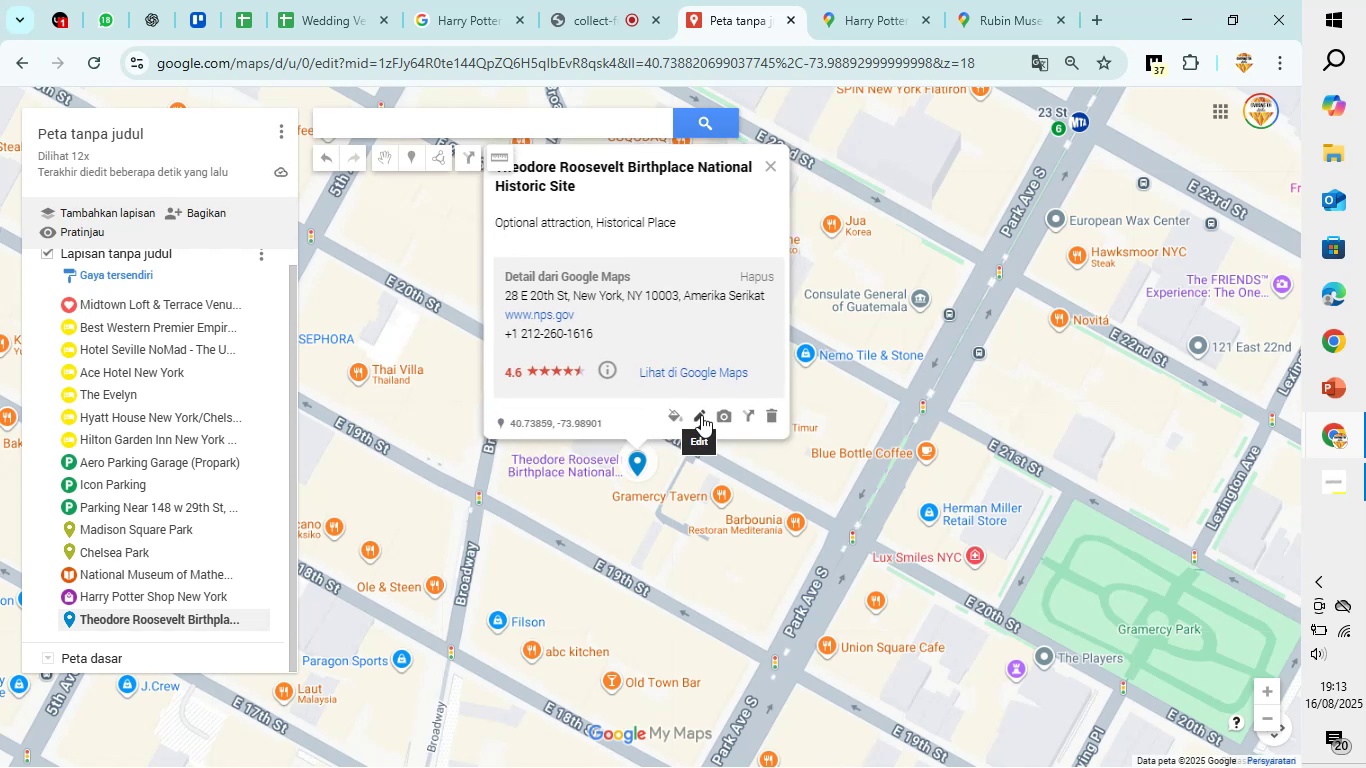 
wait(6.29)
 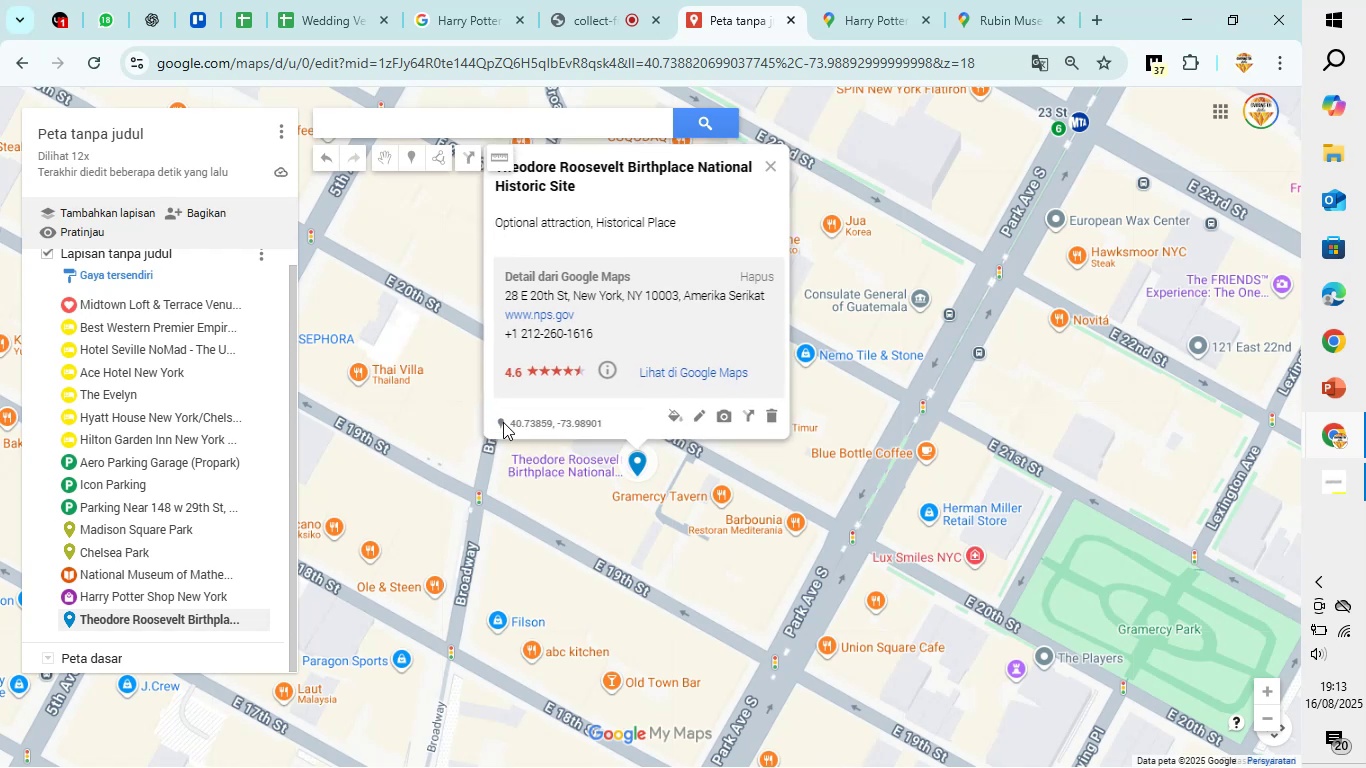 
left_click([673, 413])
 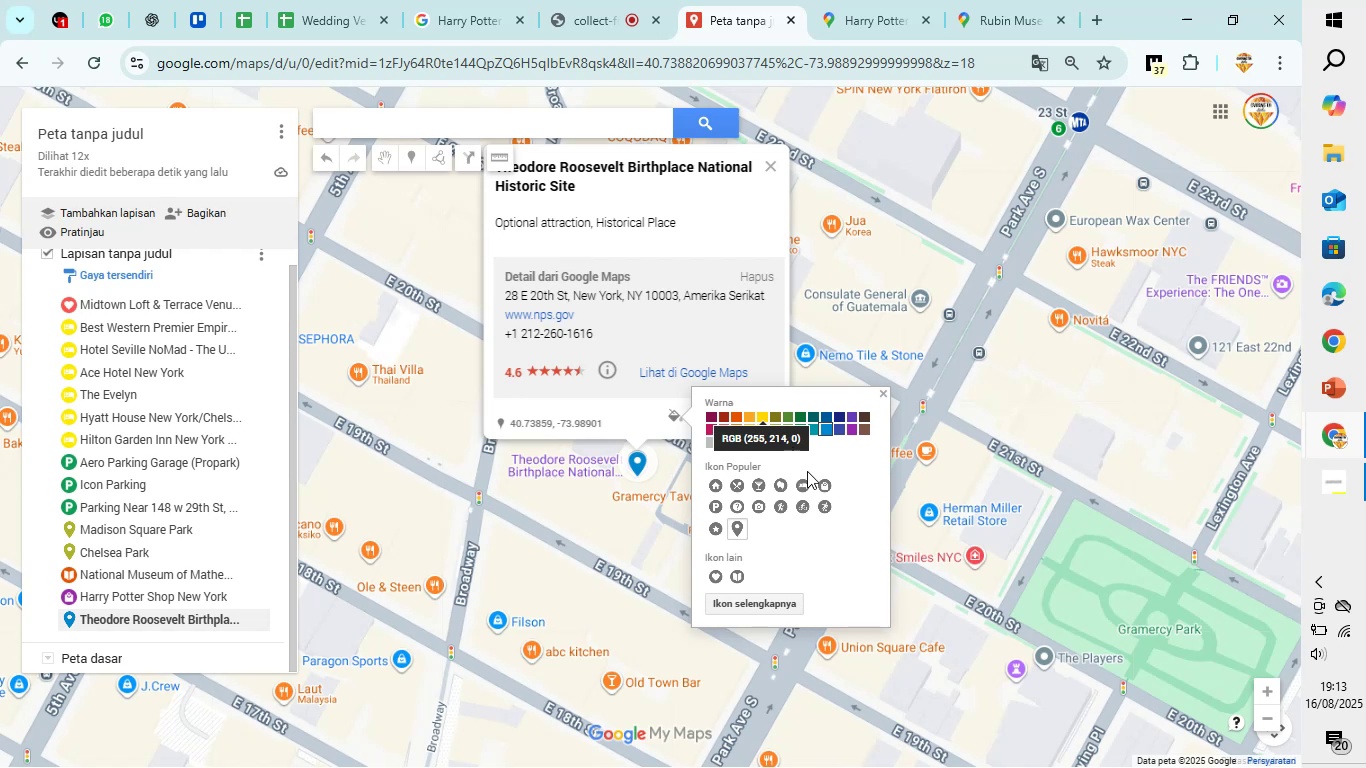 
left_click([772, 426])
 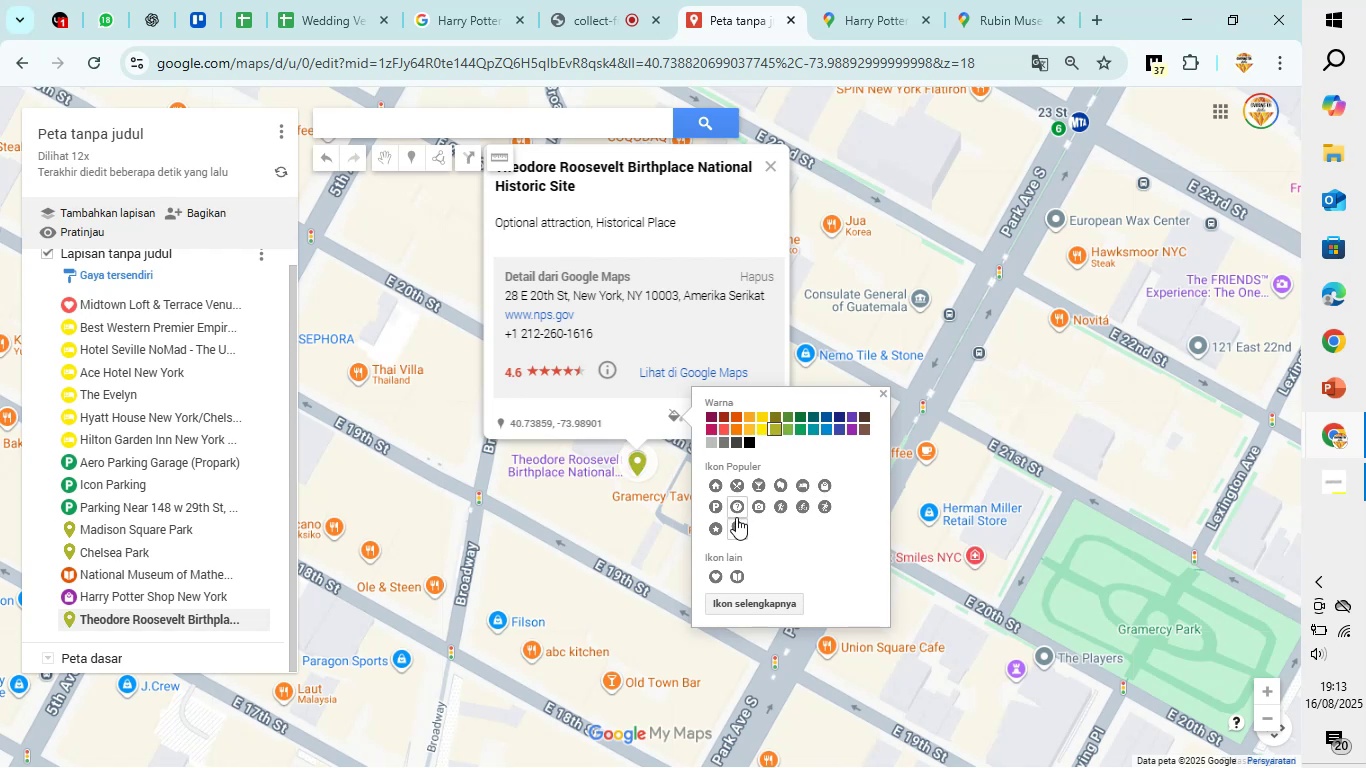 
left_click([733, 509])
 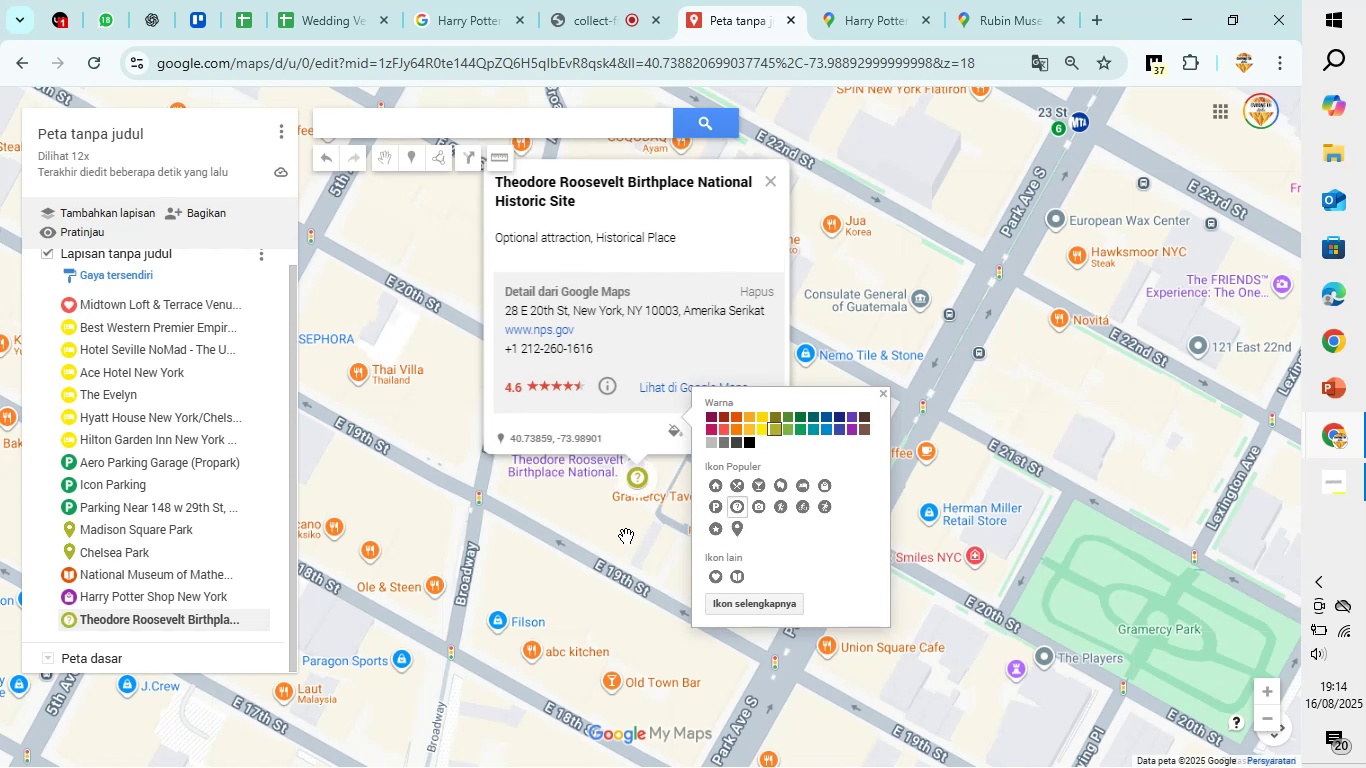 
left_click([626, 536])
 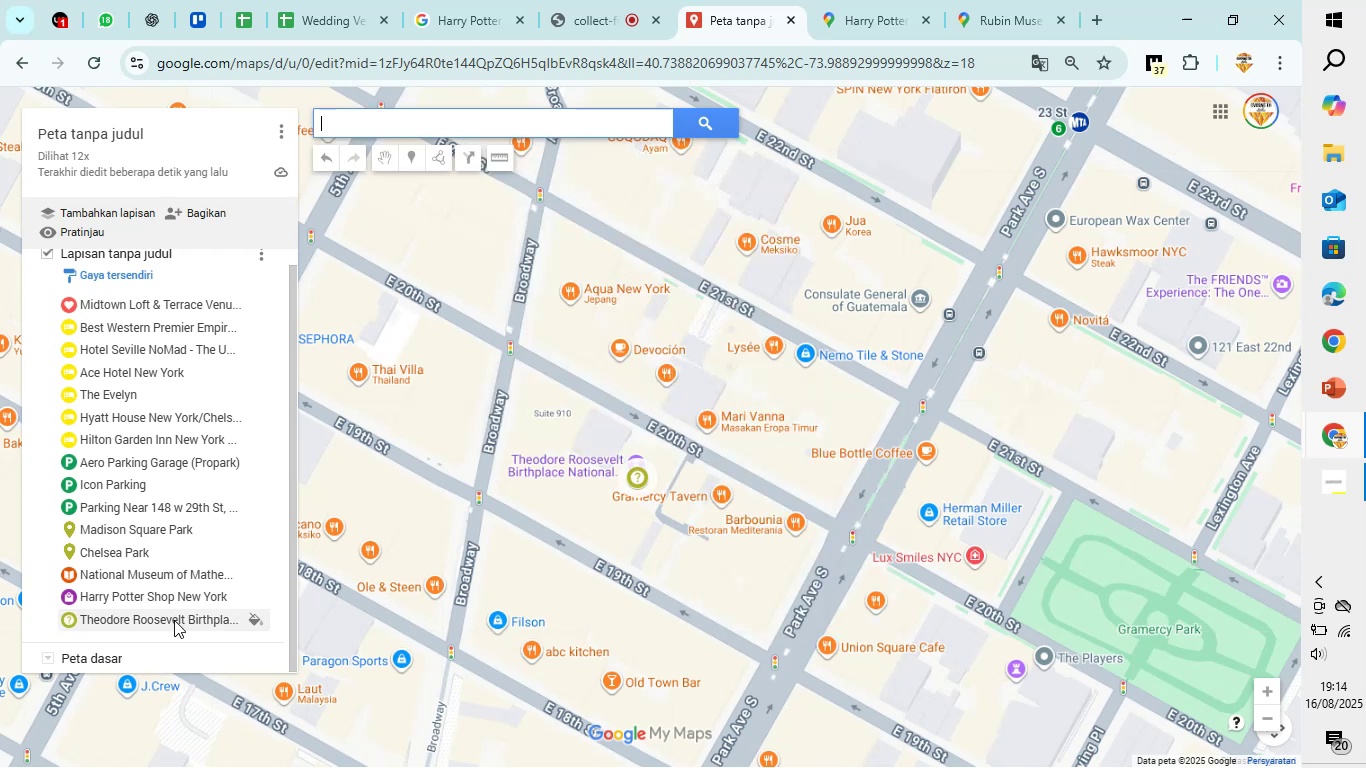 
left_click_drag(start_coordinate=[203, 619], to_coordinate=[185, 567])
 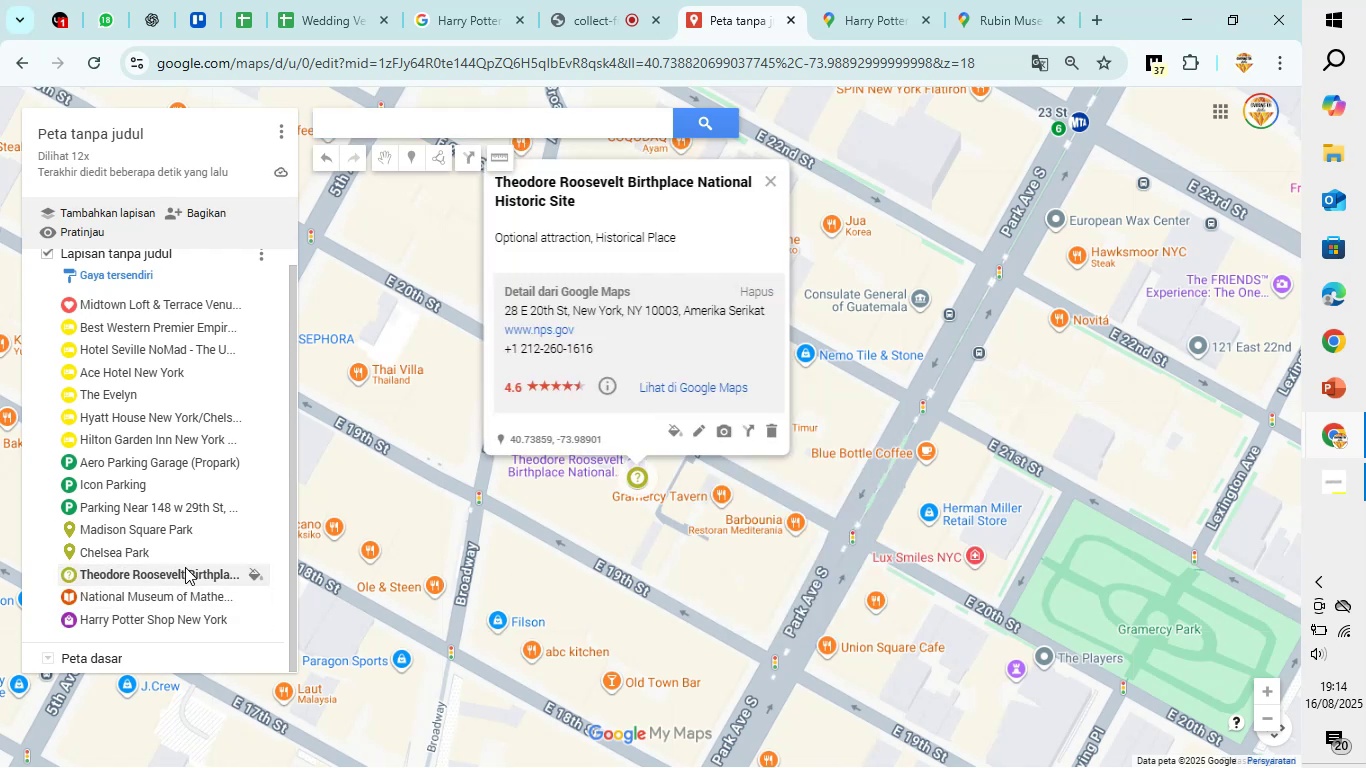 
scroll: coordinate [185, 567], scroll_direction: down, amount: 1.0
 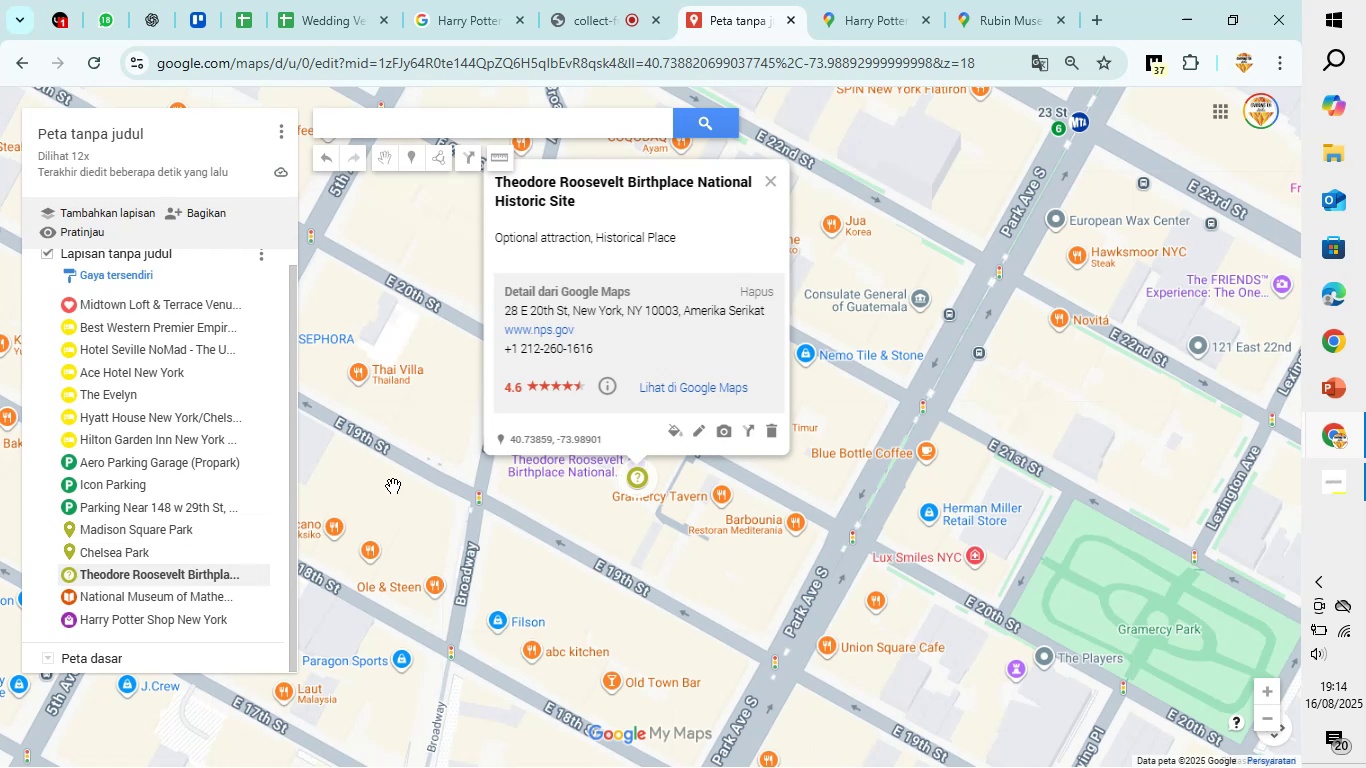 
left_click([393, 486])
 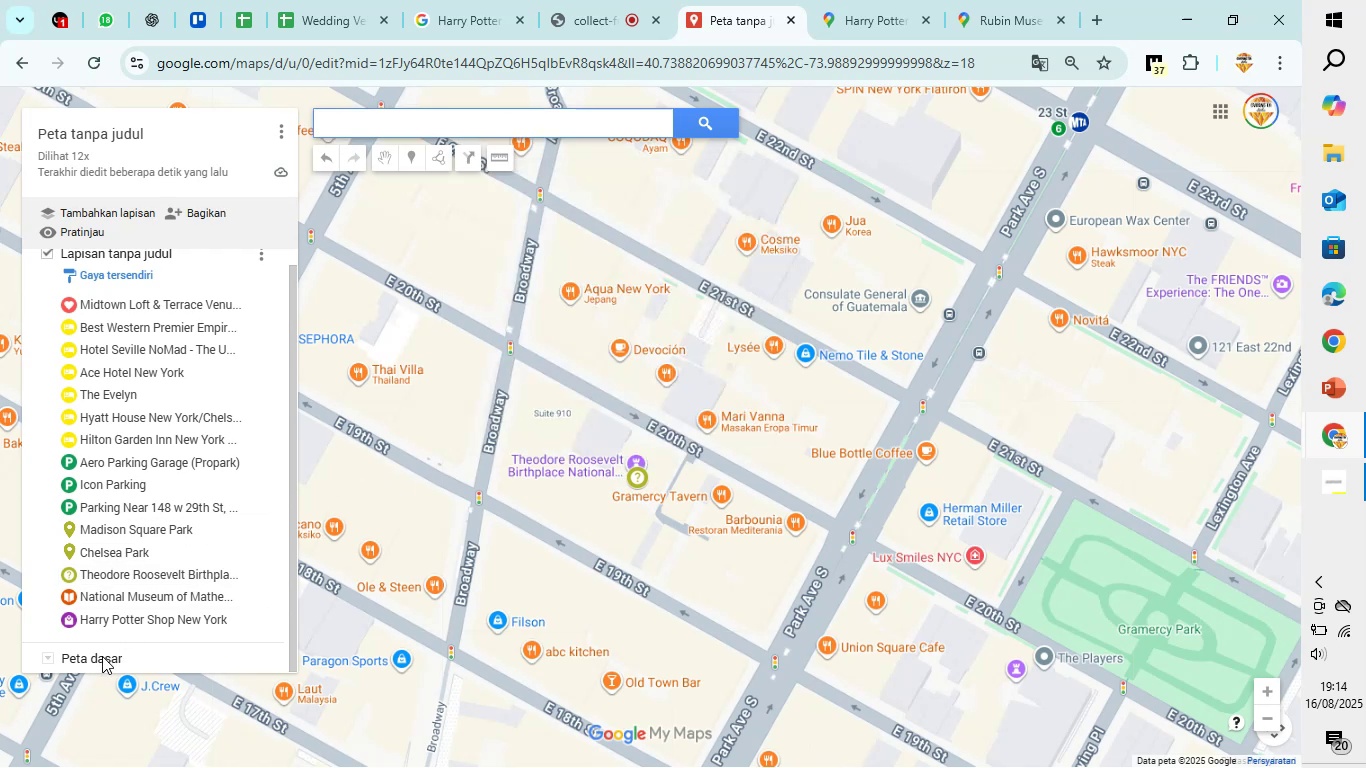 
wait(5.12)
 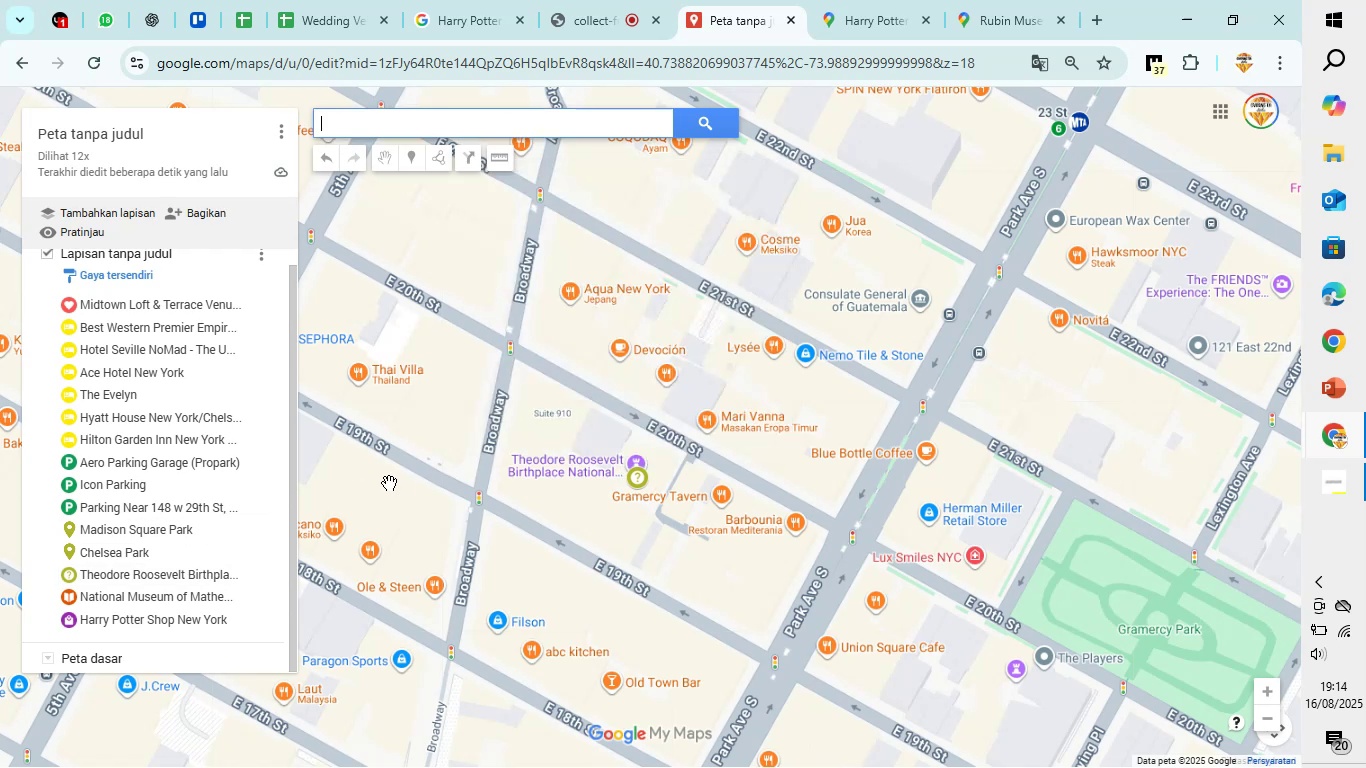 
left_click_drag(start_coordinate=[126, 321], to_coordinate=[133, 325])
 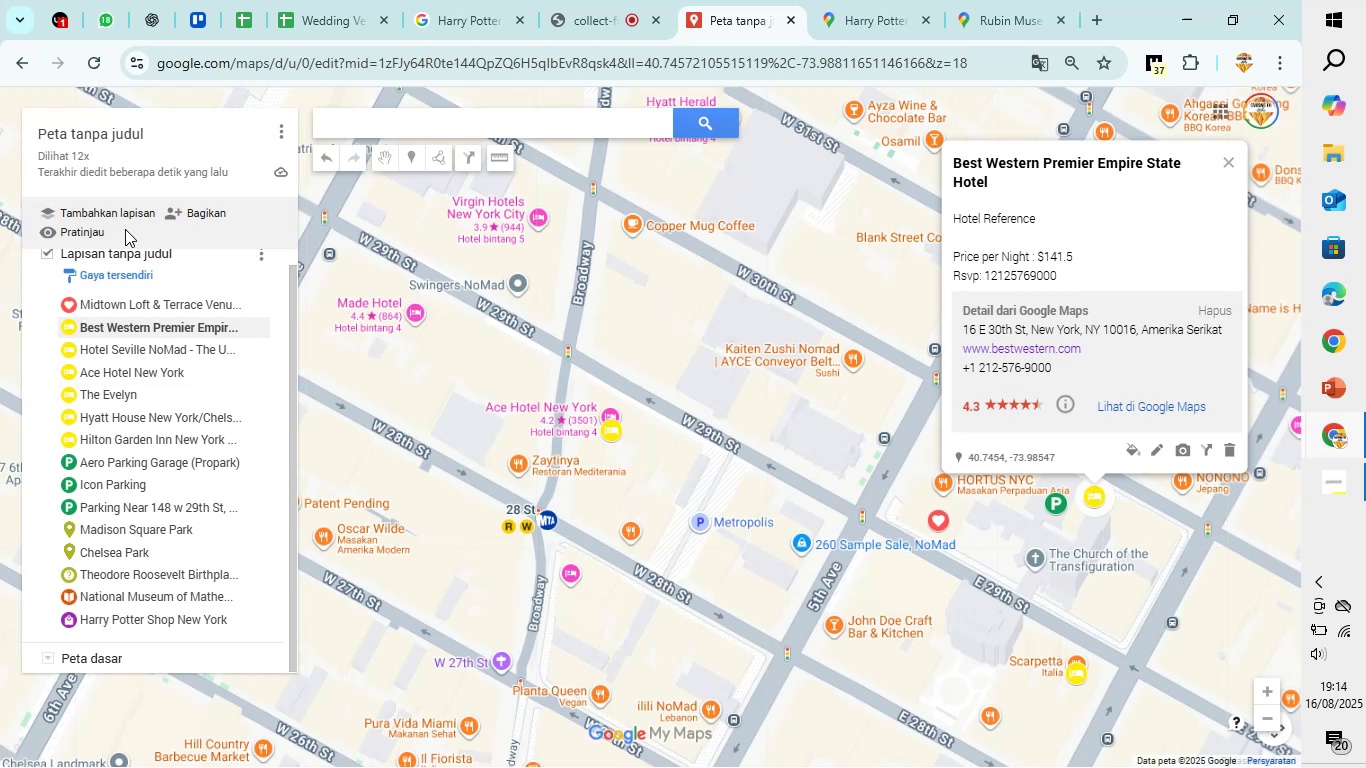 
scroll: coordinate [199, 347], scroll_direction: down, amount: 2.0
 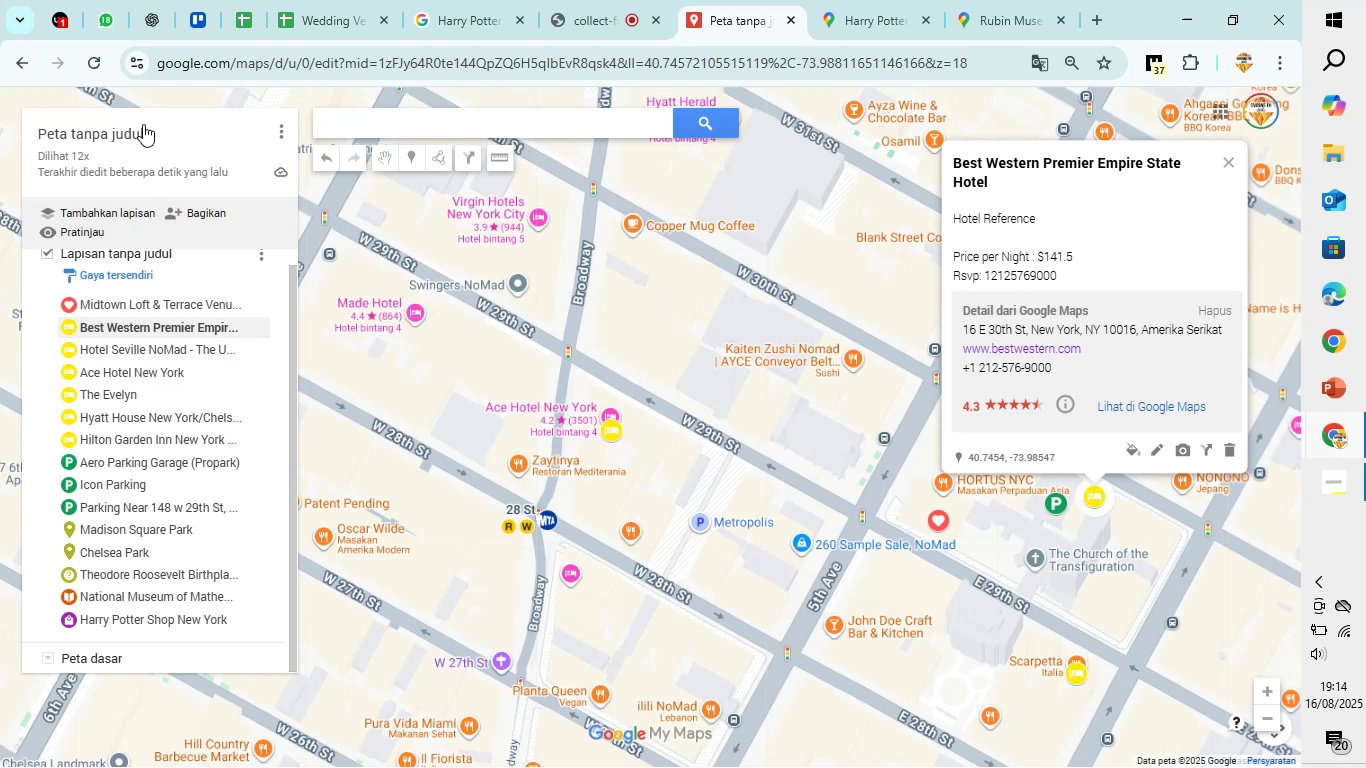 
double_click([143, 127])
 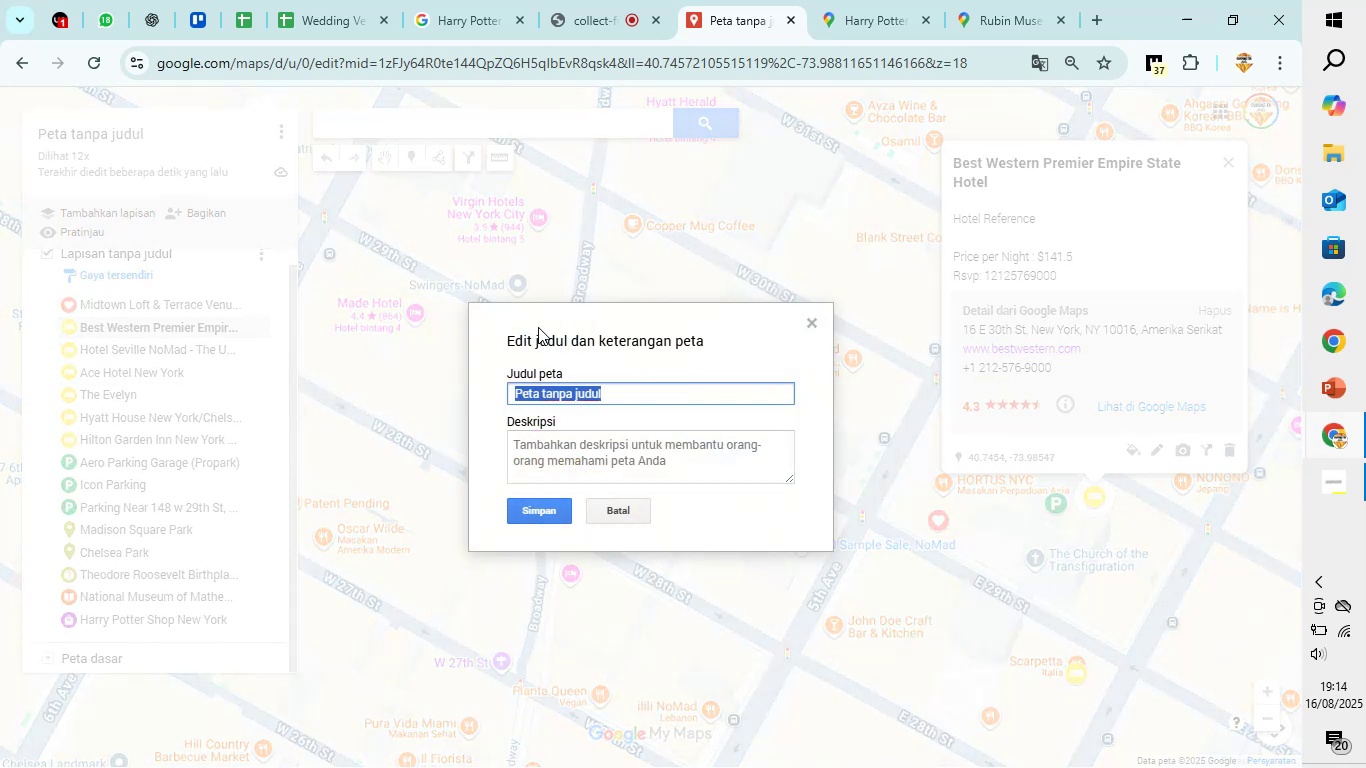 
type(WEDDING LIST)
 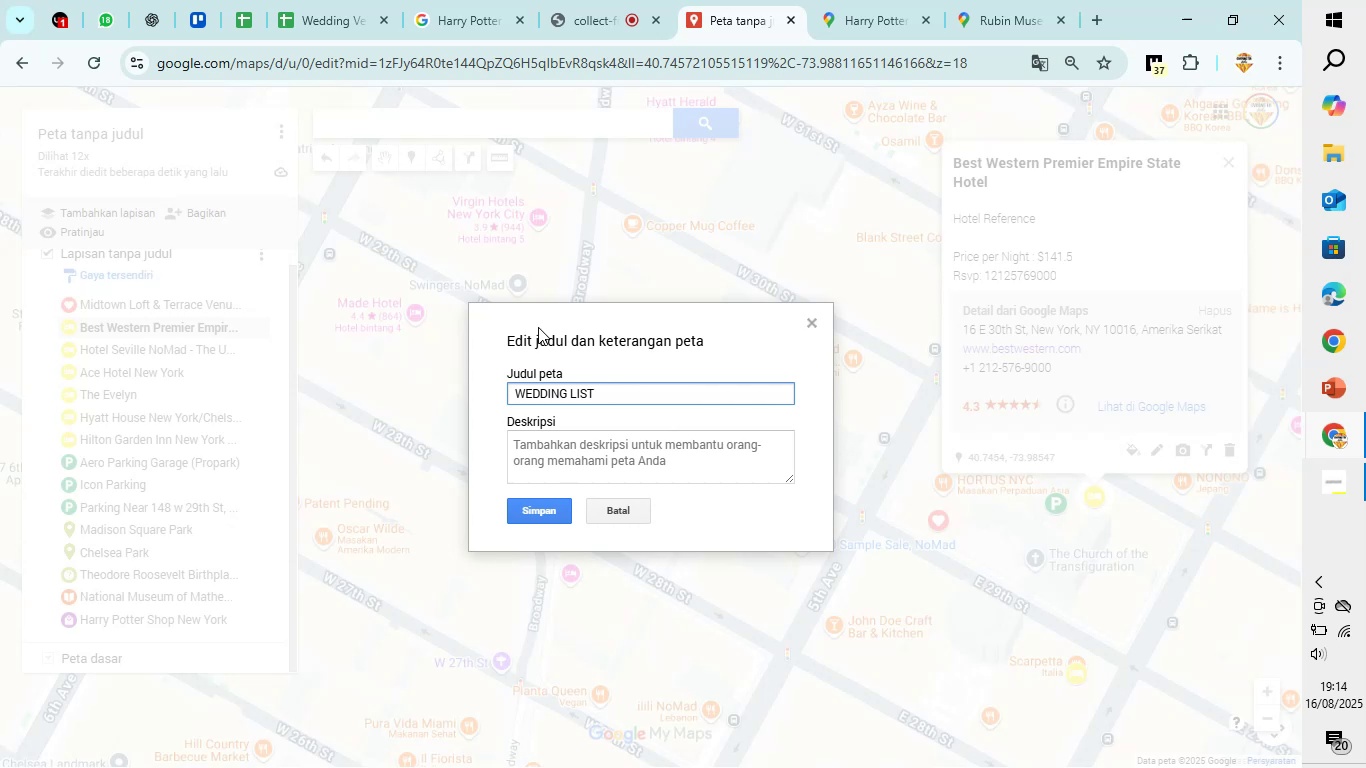 
left_click([605, 443])
 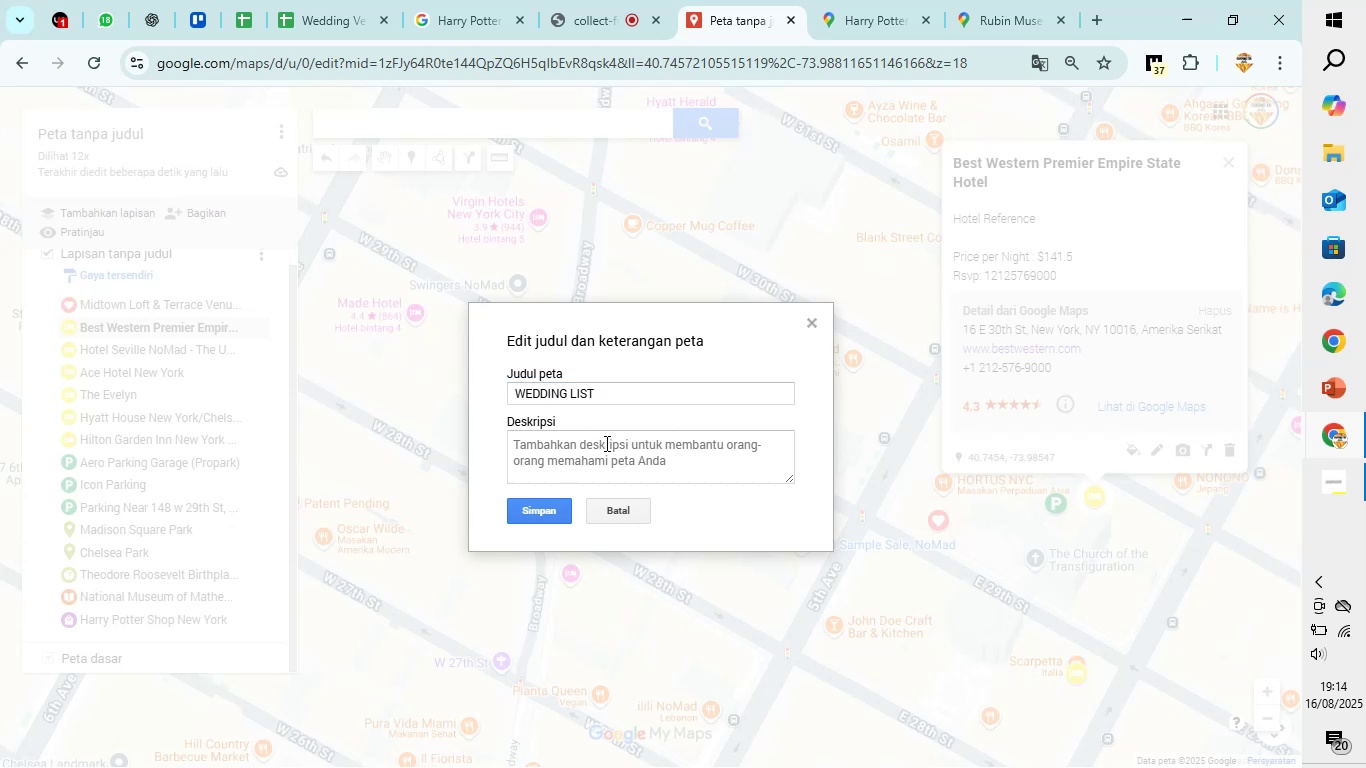 
type(TH)
key(Backspace)
type(is map )
key(Backspace)
key(Backspace)
key(Backspace)
key(Backspace)
key(Backspace)
key(Backspace)
key(Backspace)
type(his map is contains Main Venue wedding ann)
key(Backspace)
type(y )
key(Backspace)
key(Backspace)
type(d Hotel recomendation)
 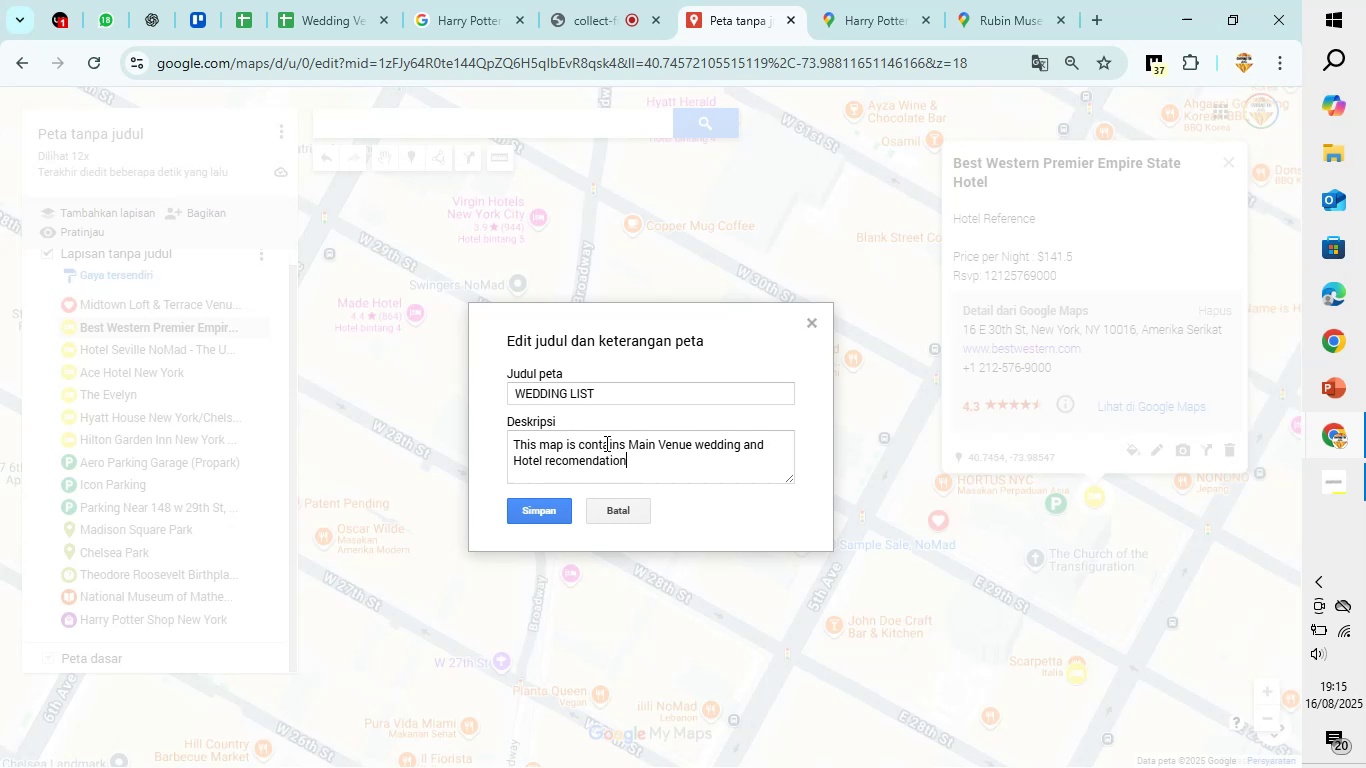 
hold_key(key=ArrowLeft, duration=0.63)
 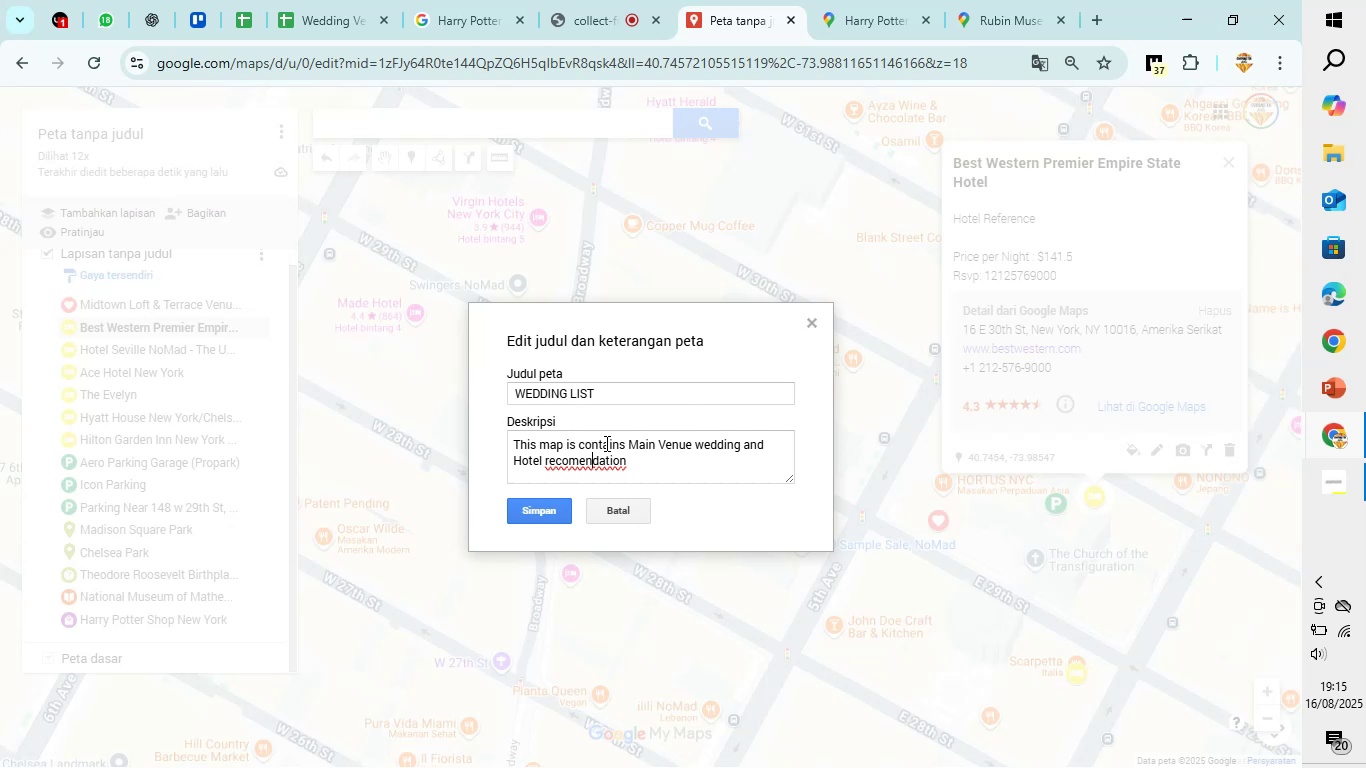 
key(ArrowLeft)
 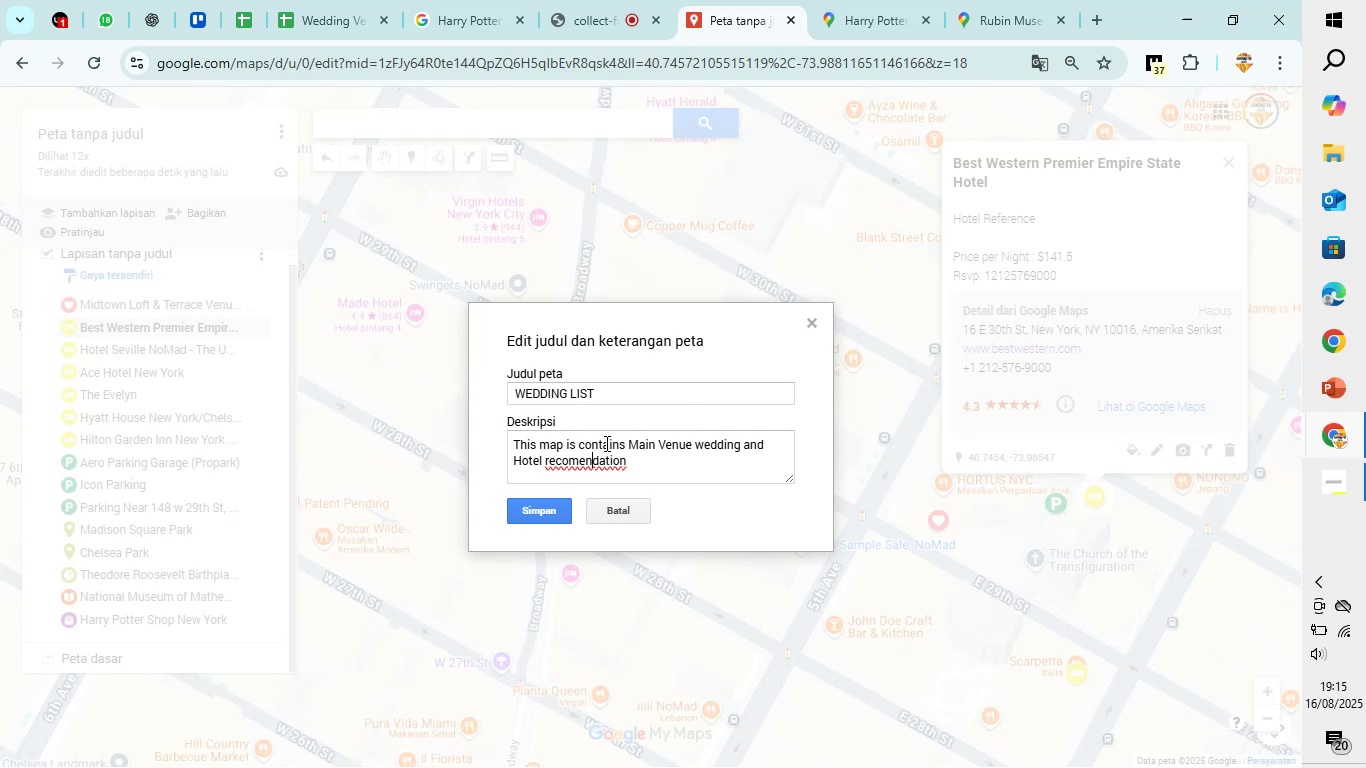 
key(ArrowLeft)
 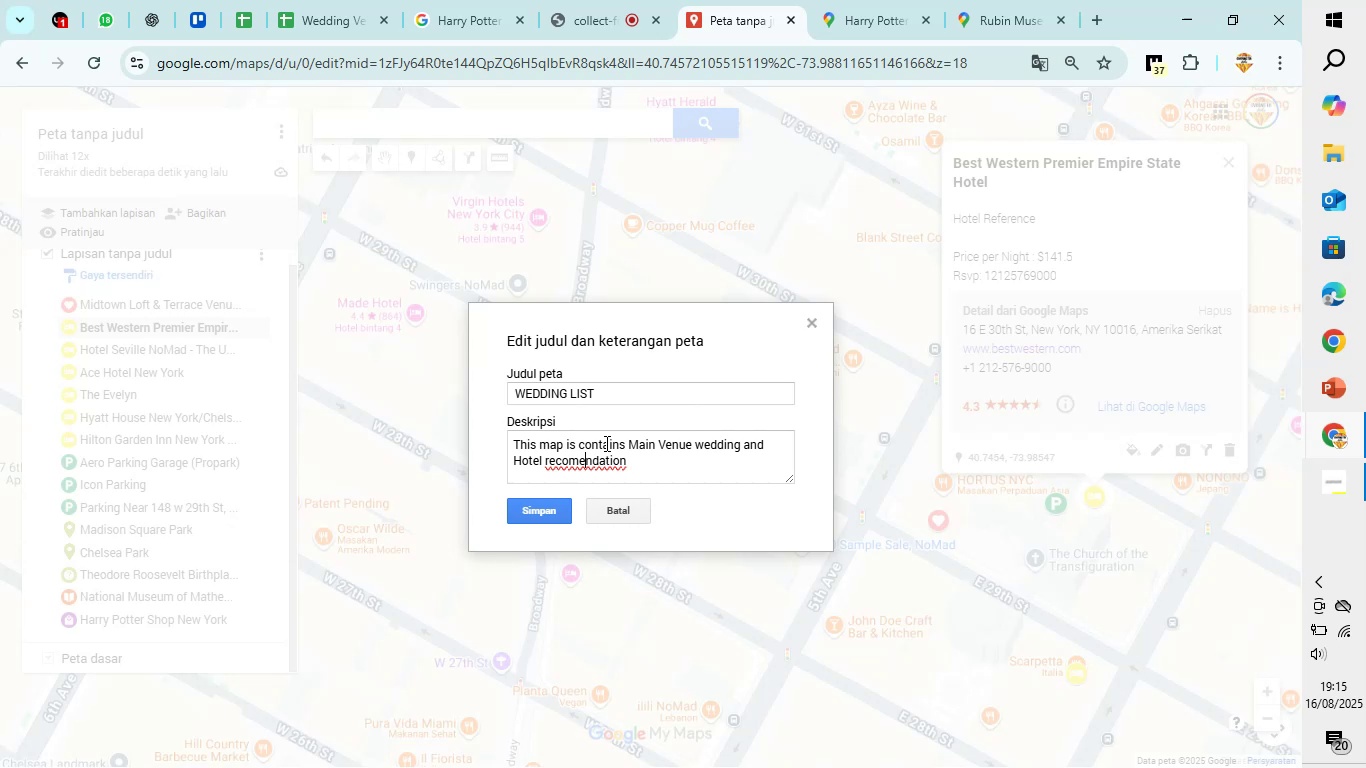 
key(ArrowLeft)
 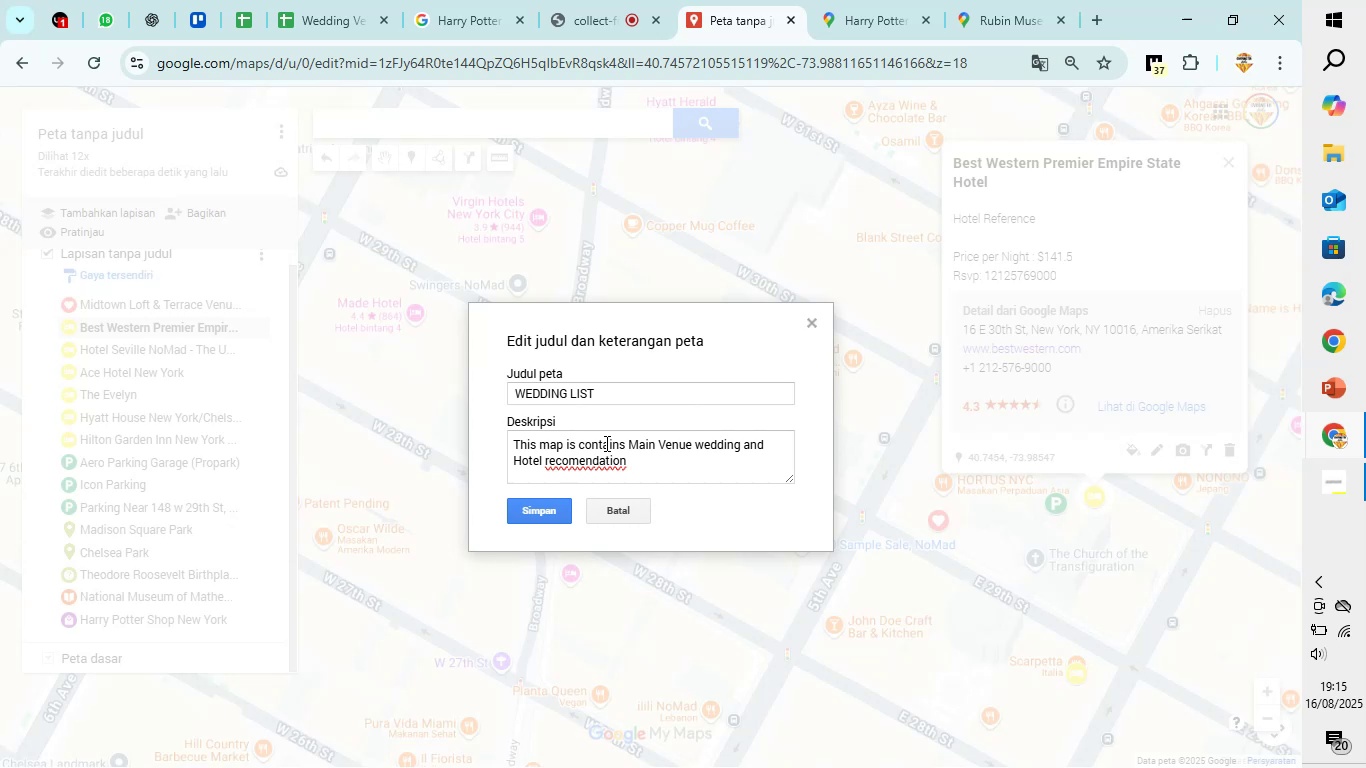 
key(M)
 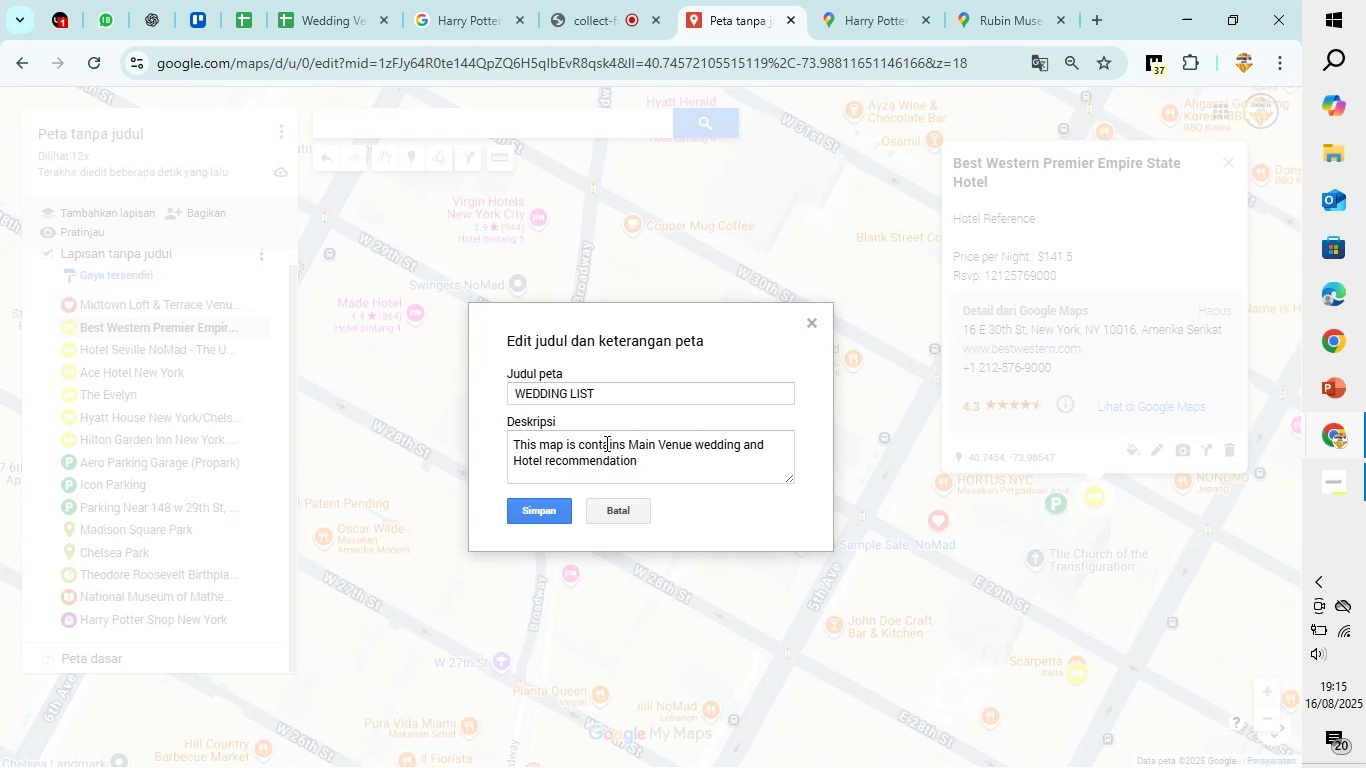 
key(ArrowRight)
 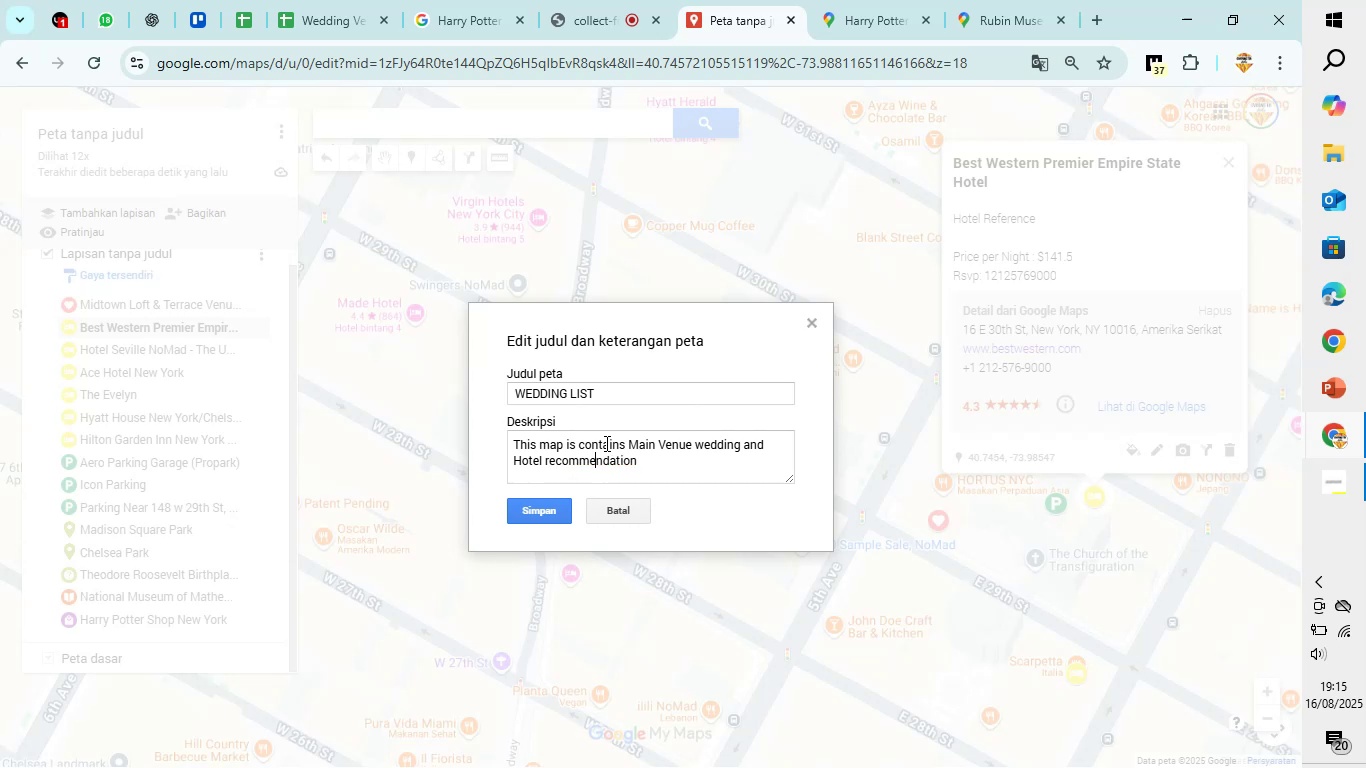 
key(ArrowRight)
 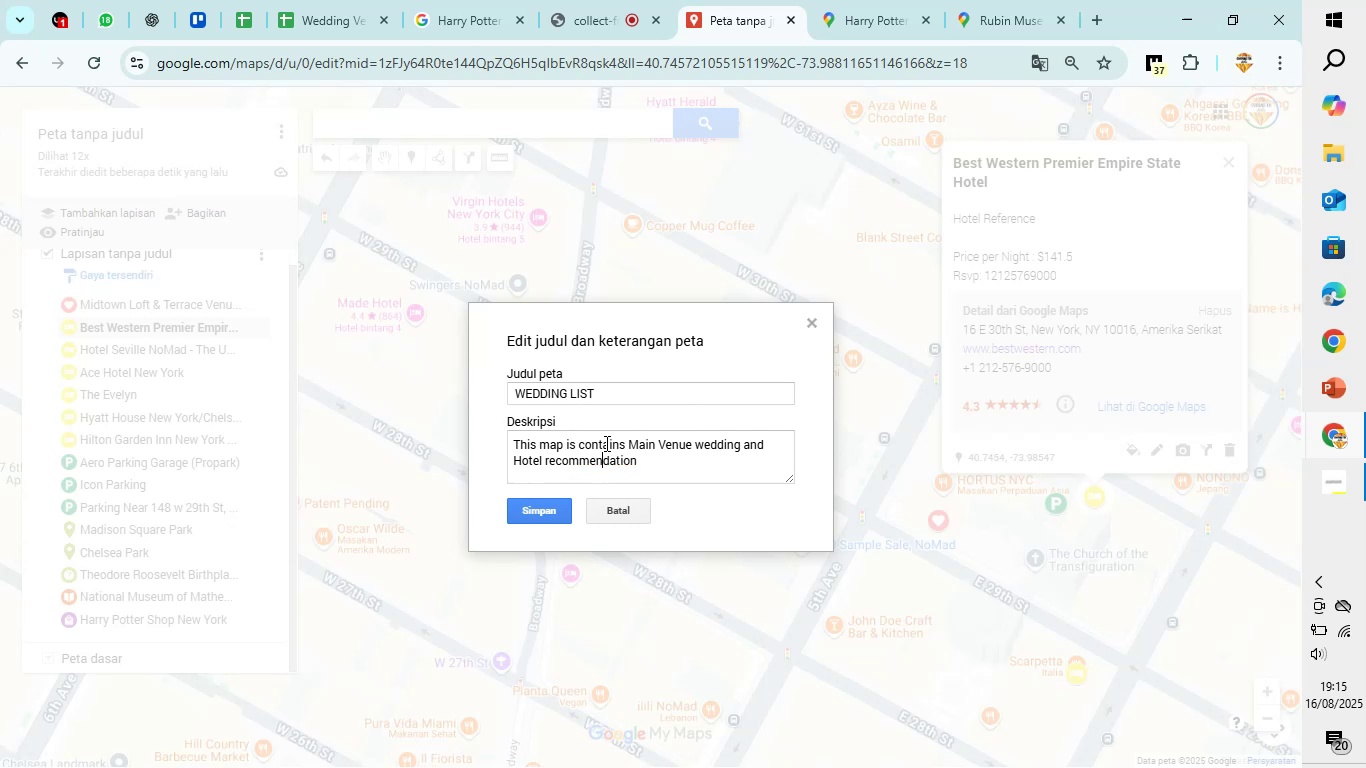 
key(ArrowRight)
 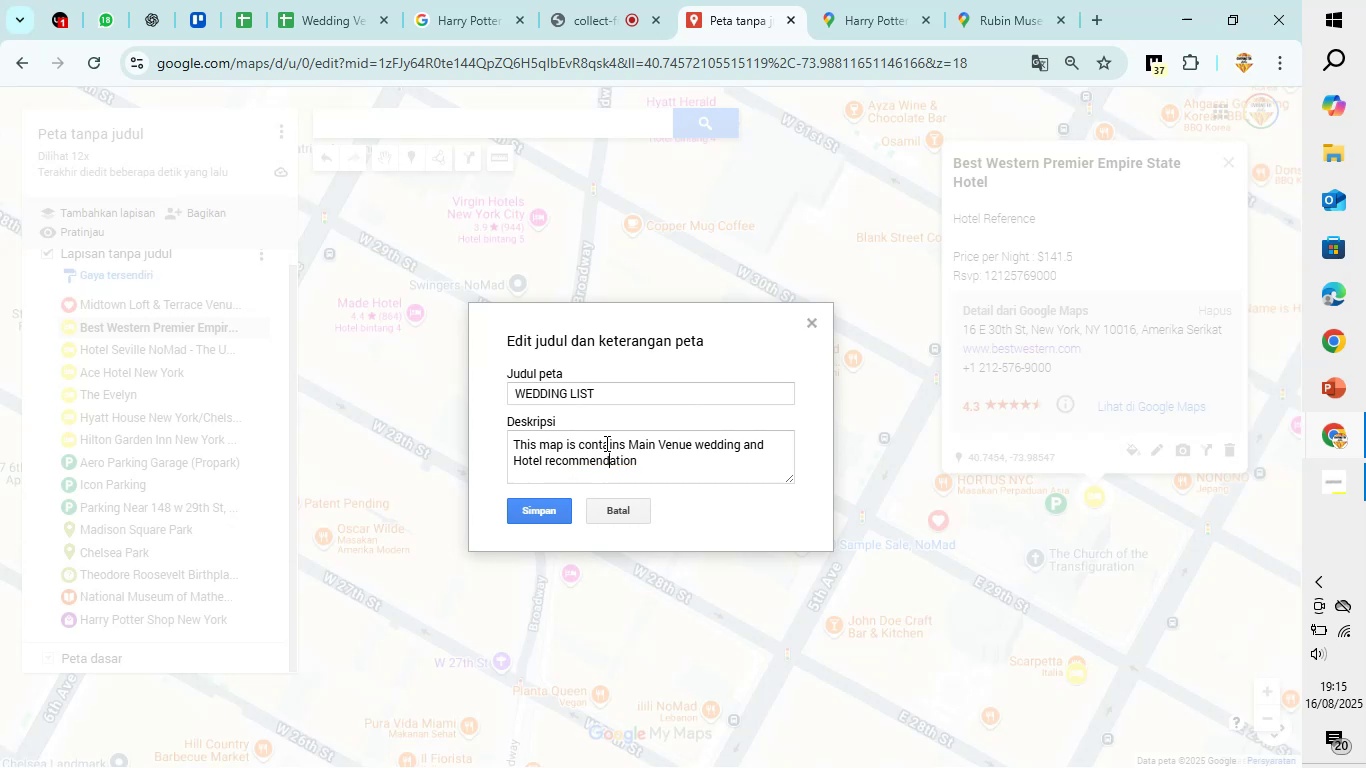 
key(ArrowRight)
 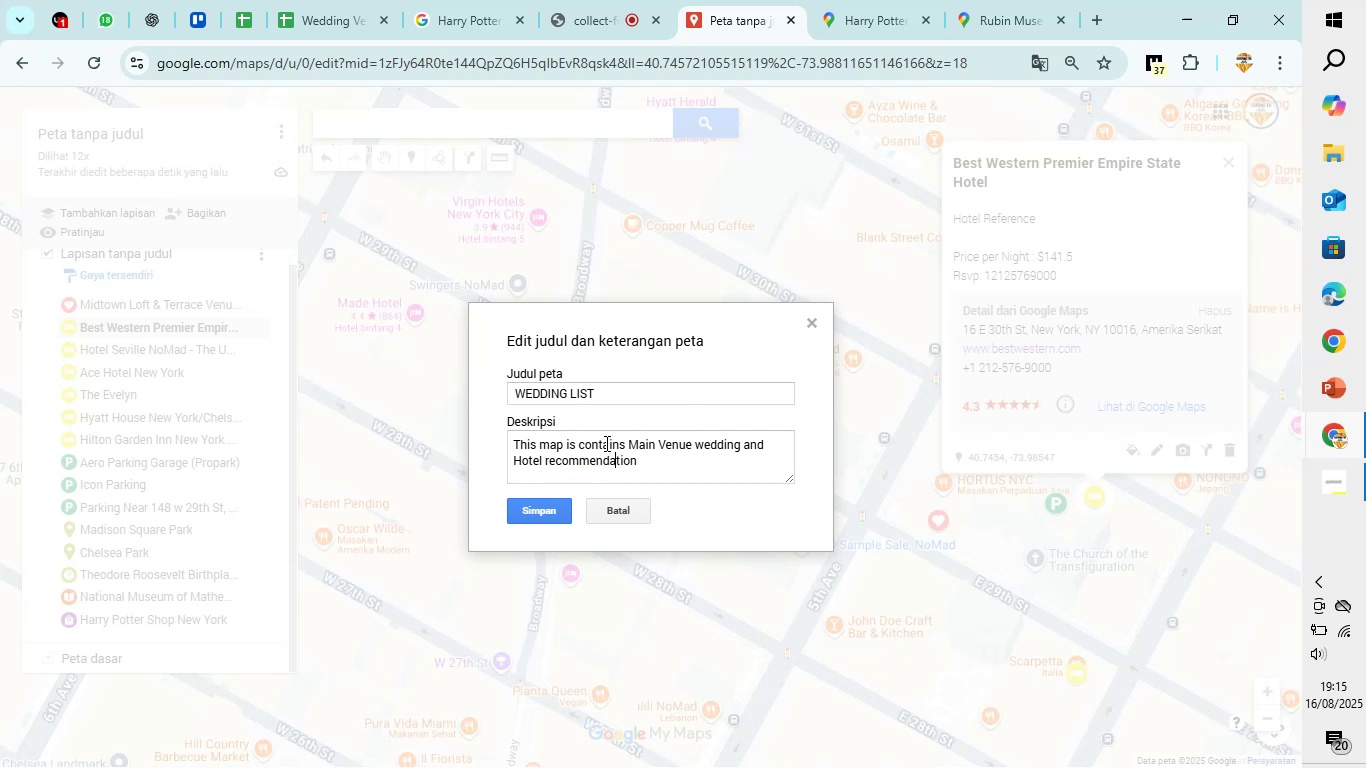 
key(ArrowRight)
 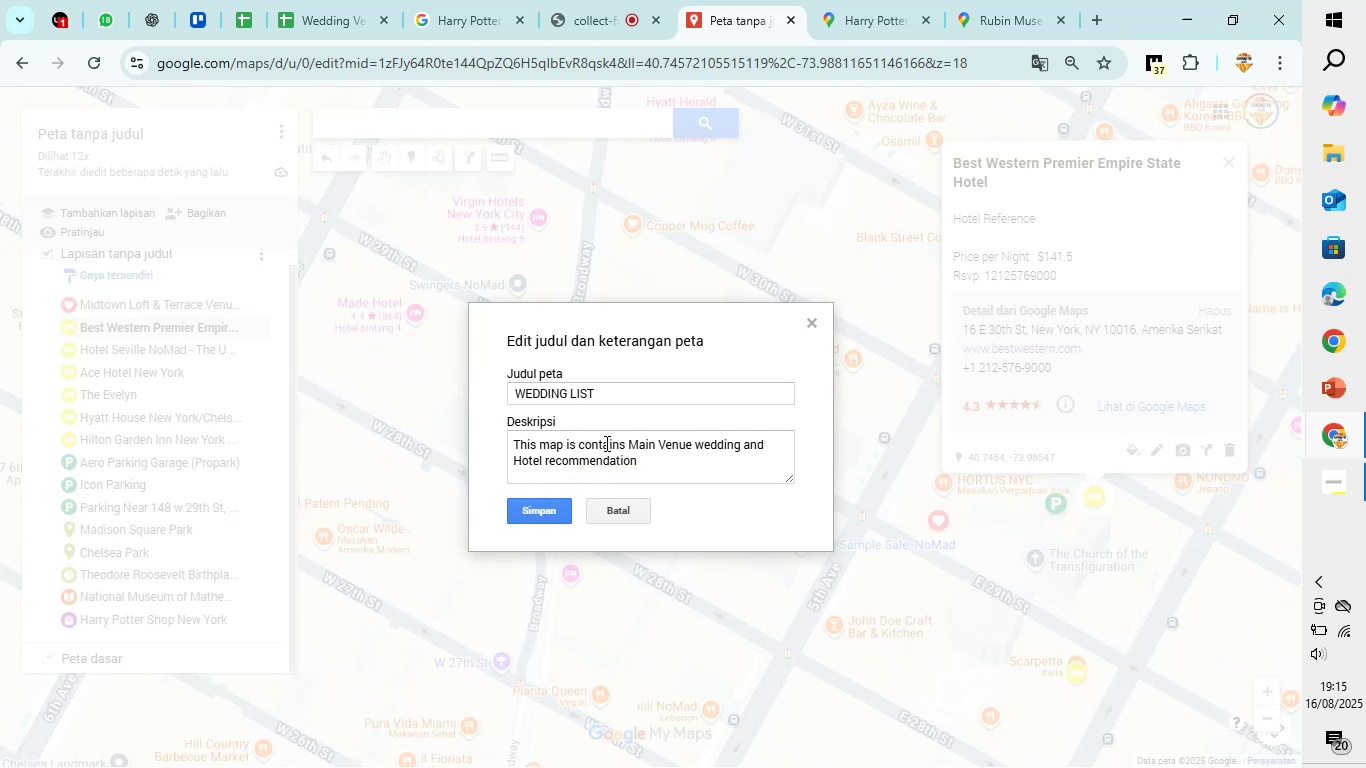 
key(ArrowRight)
 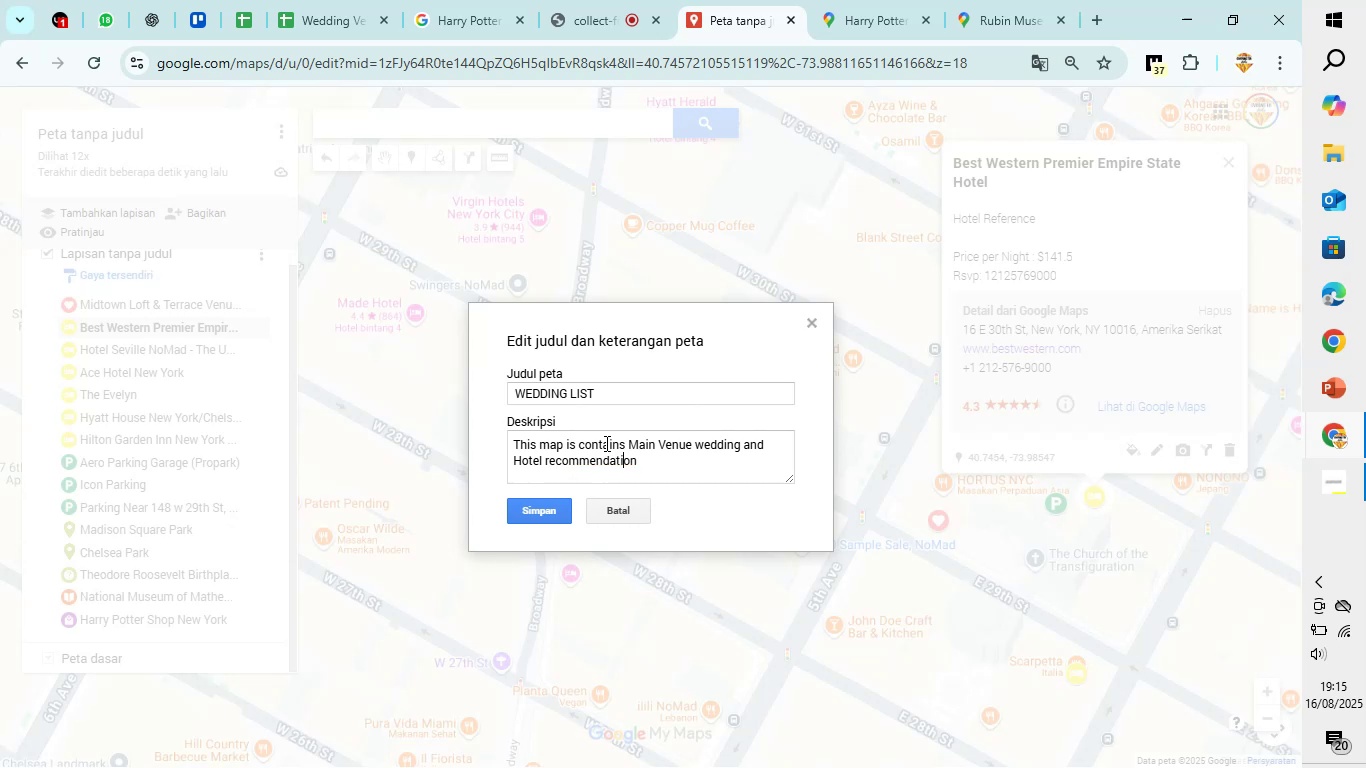 
key(ArrowRight)
 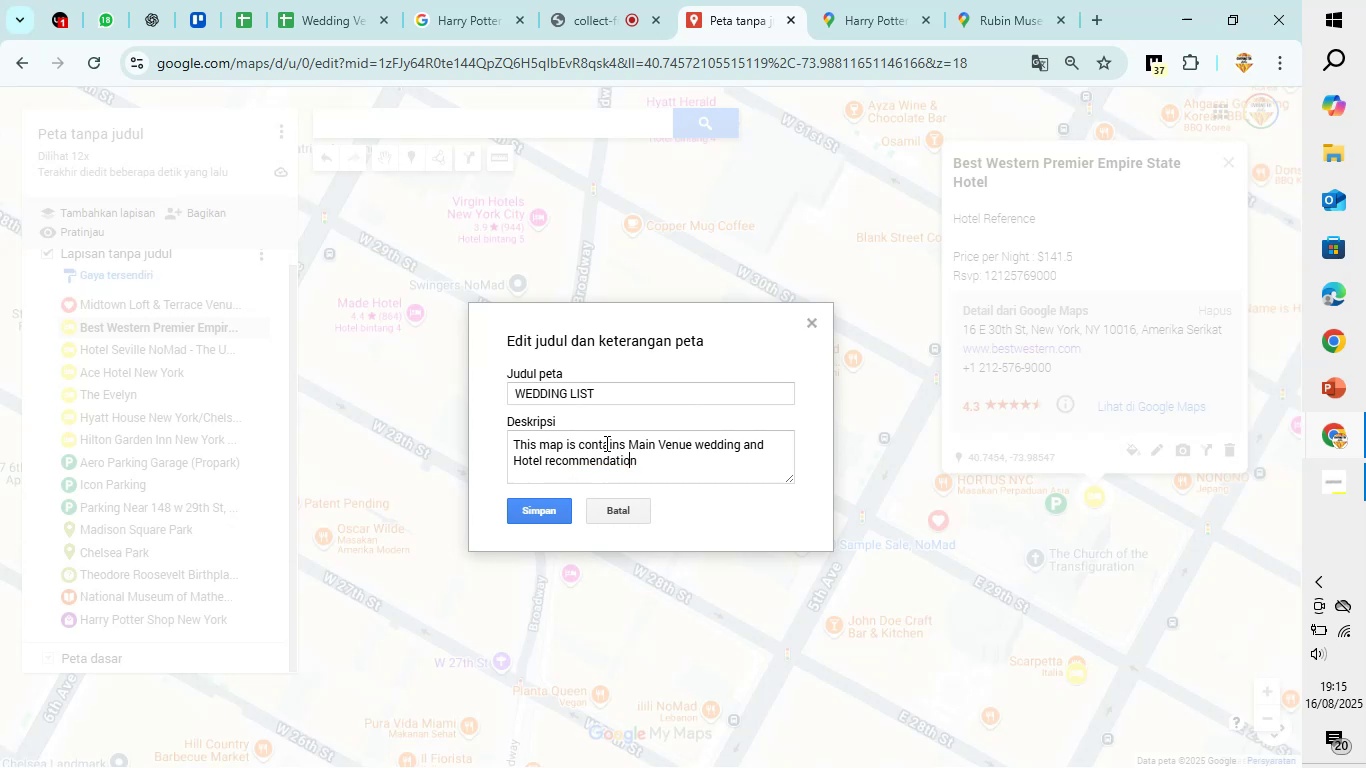 
key(ArrowRight)
 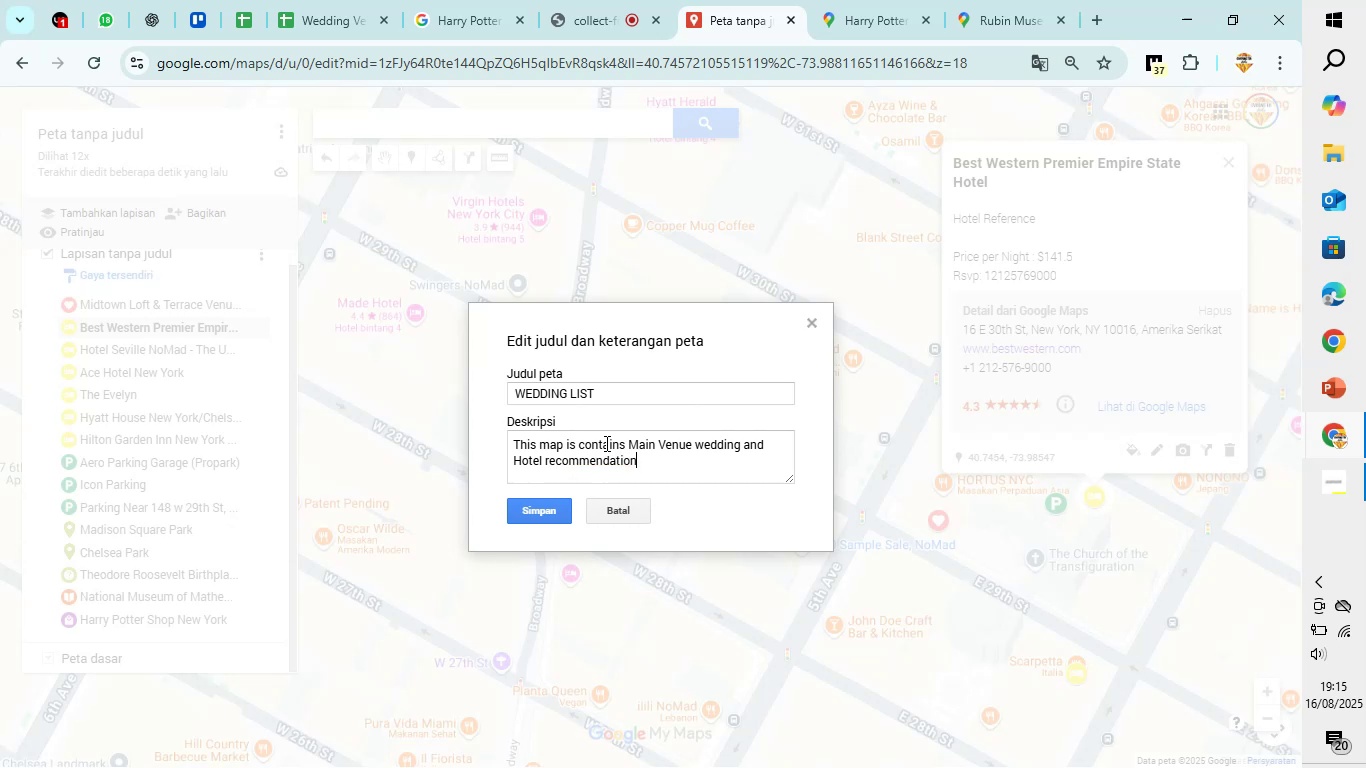 
type(. We also include parking d)
key(Backspace)
type(and Attraction()
key(Backspace)
type( (Opstional )
key(Backspace)
key(Backspace)
key(Backspace)
key(Backspace)
key(Backspace)
key(Backspace)
key(Backspace)
key(Backspace)
type(tional Reference))
 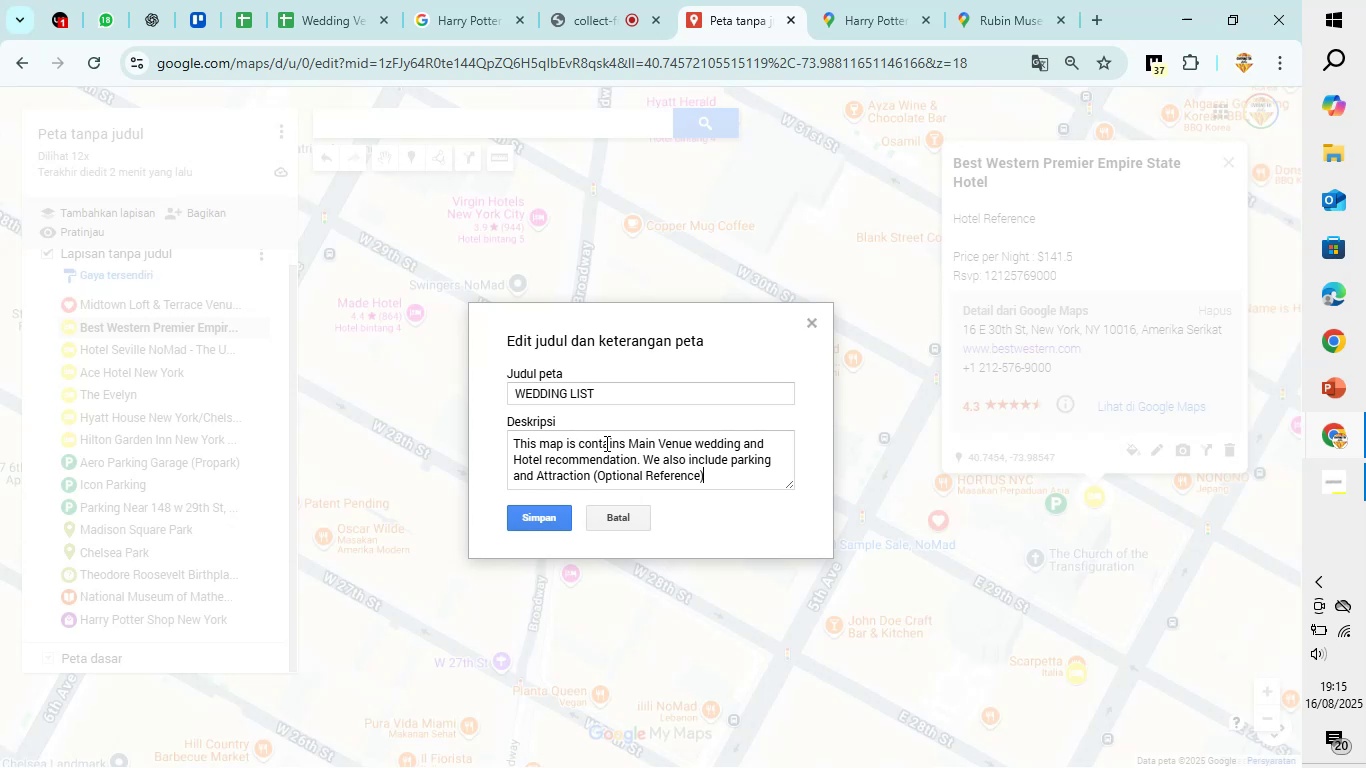 
key(Enter)
 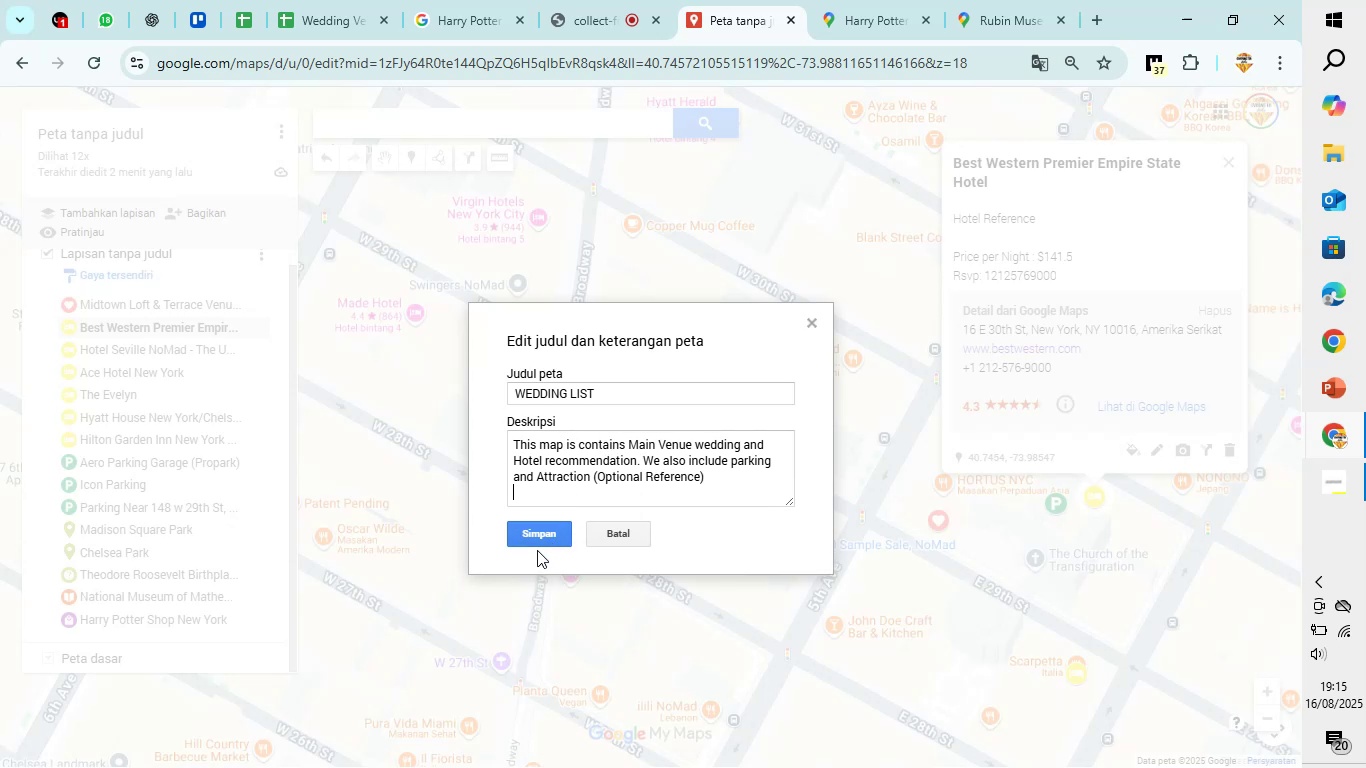 
left_click([537, 537])
 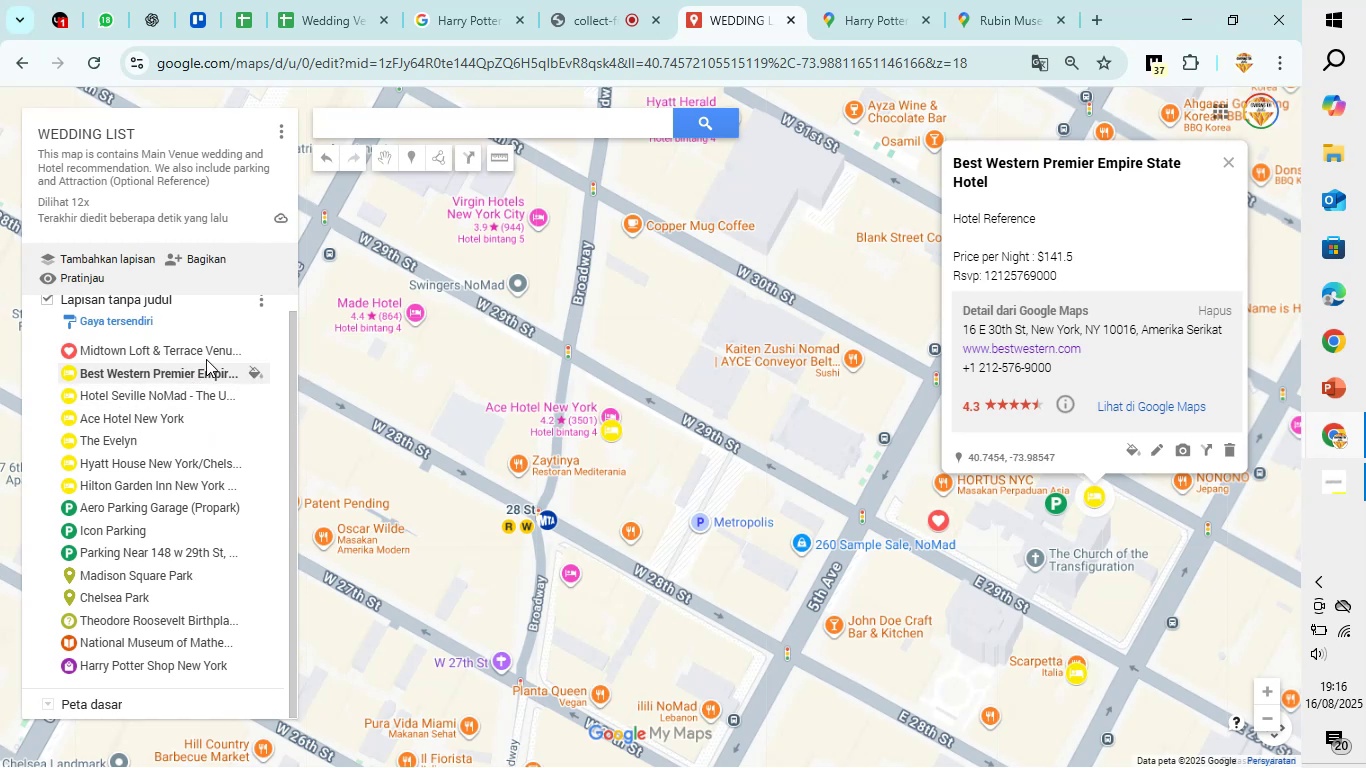 
wait(13.84)
 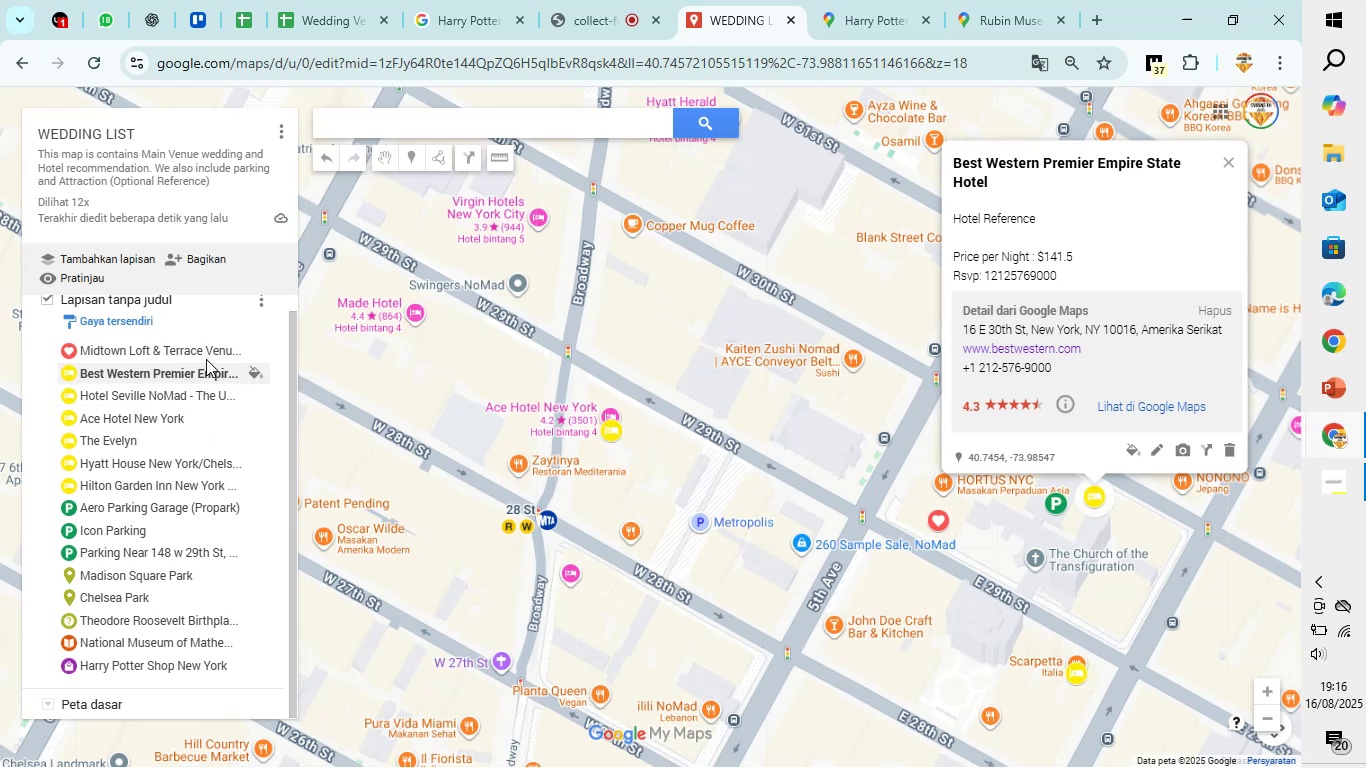 
left_click_drag(start_coordinate=[219, 593], to_coordinate=[219, 601])
 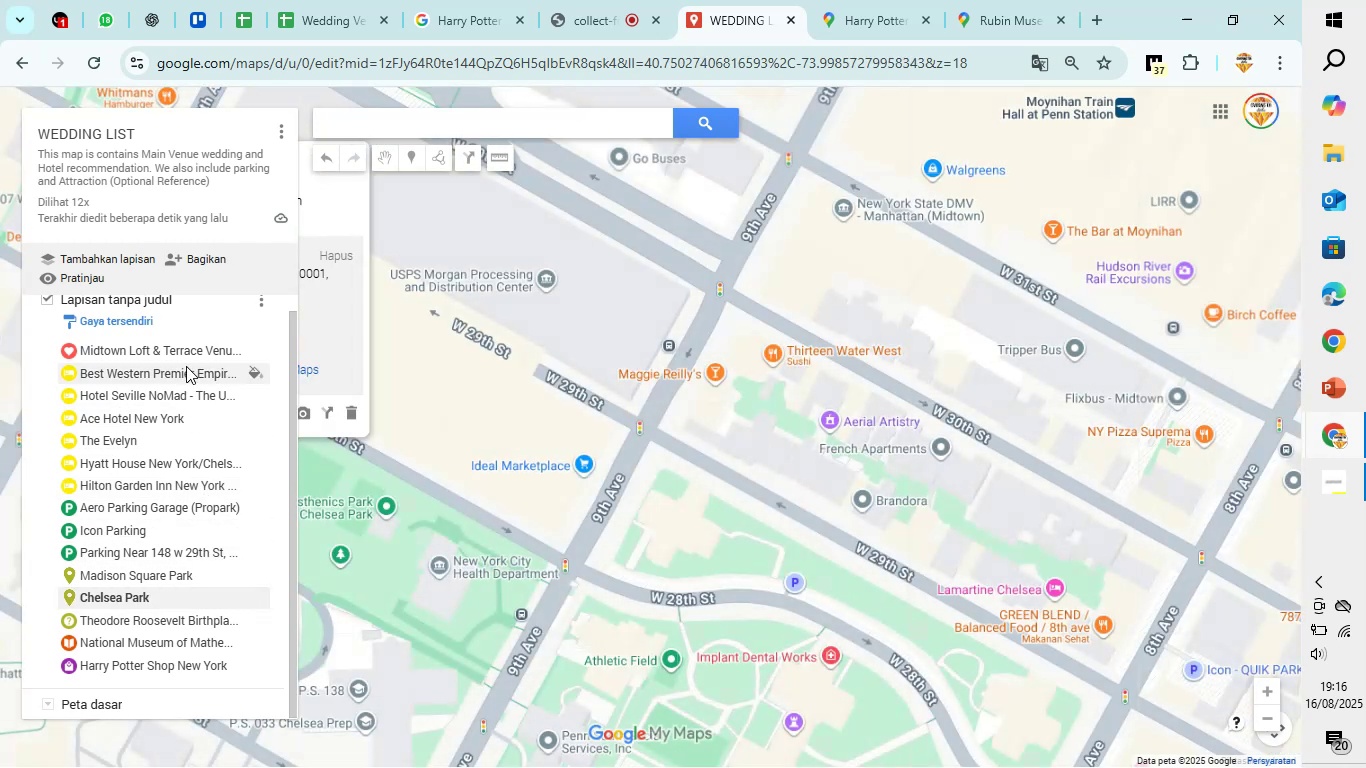 
left_click([188, 357])
 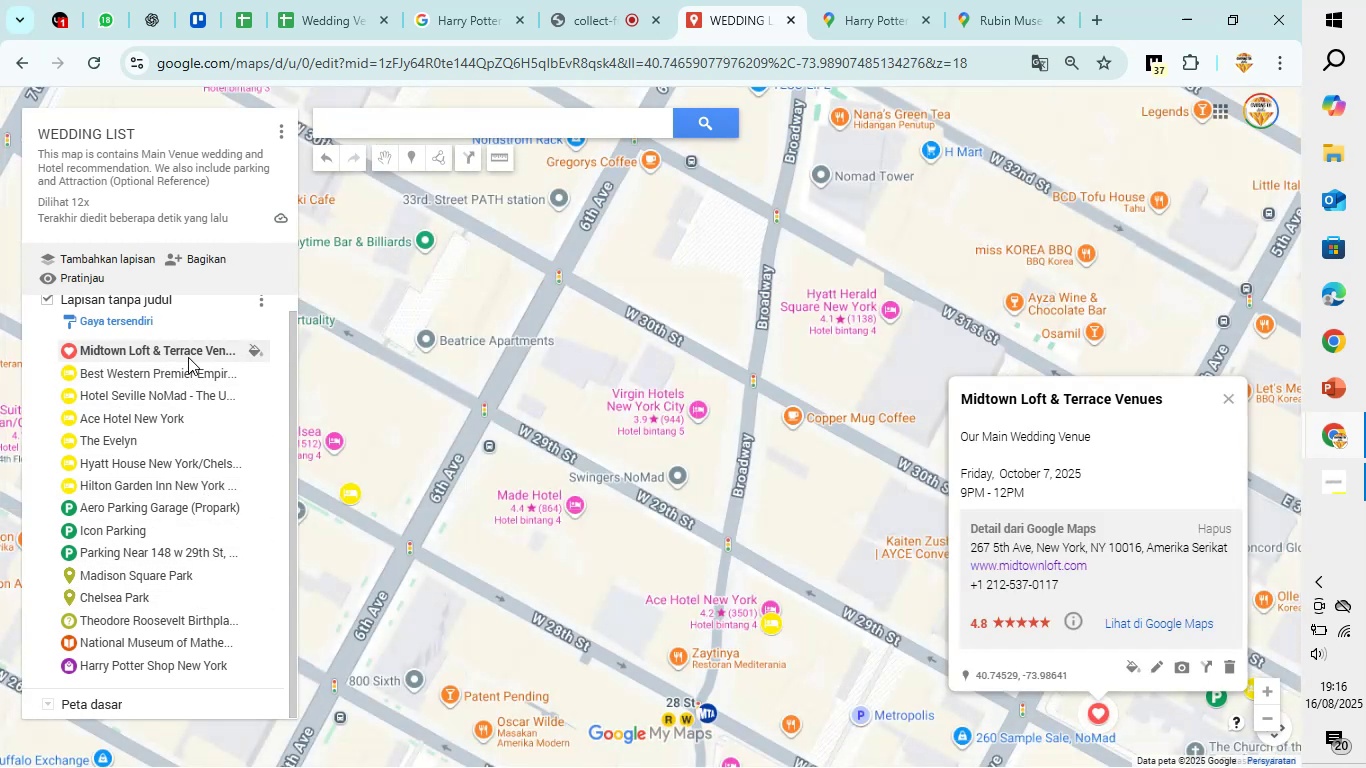 
right_click([188, 357])
 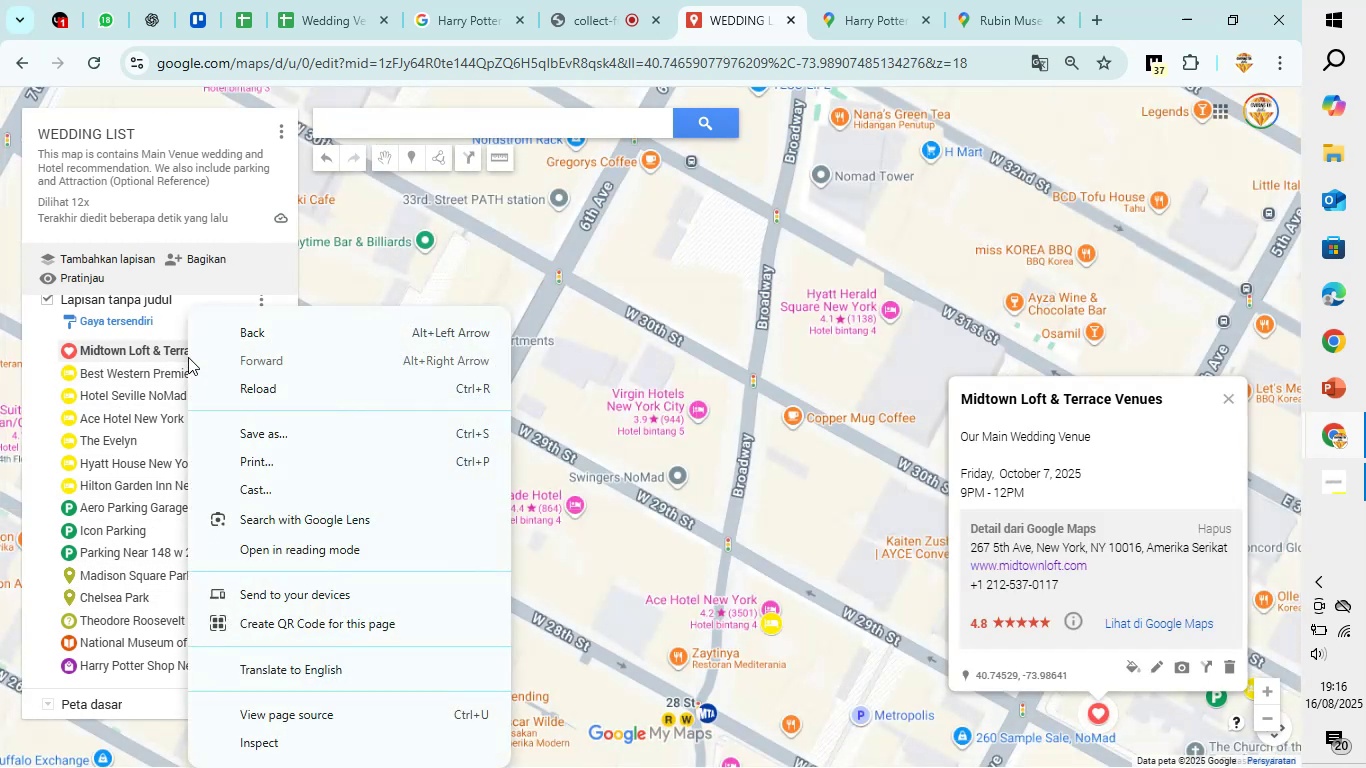 
left_click([188, 357])
 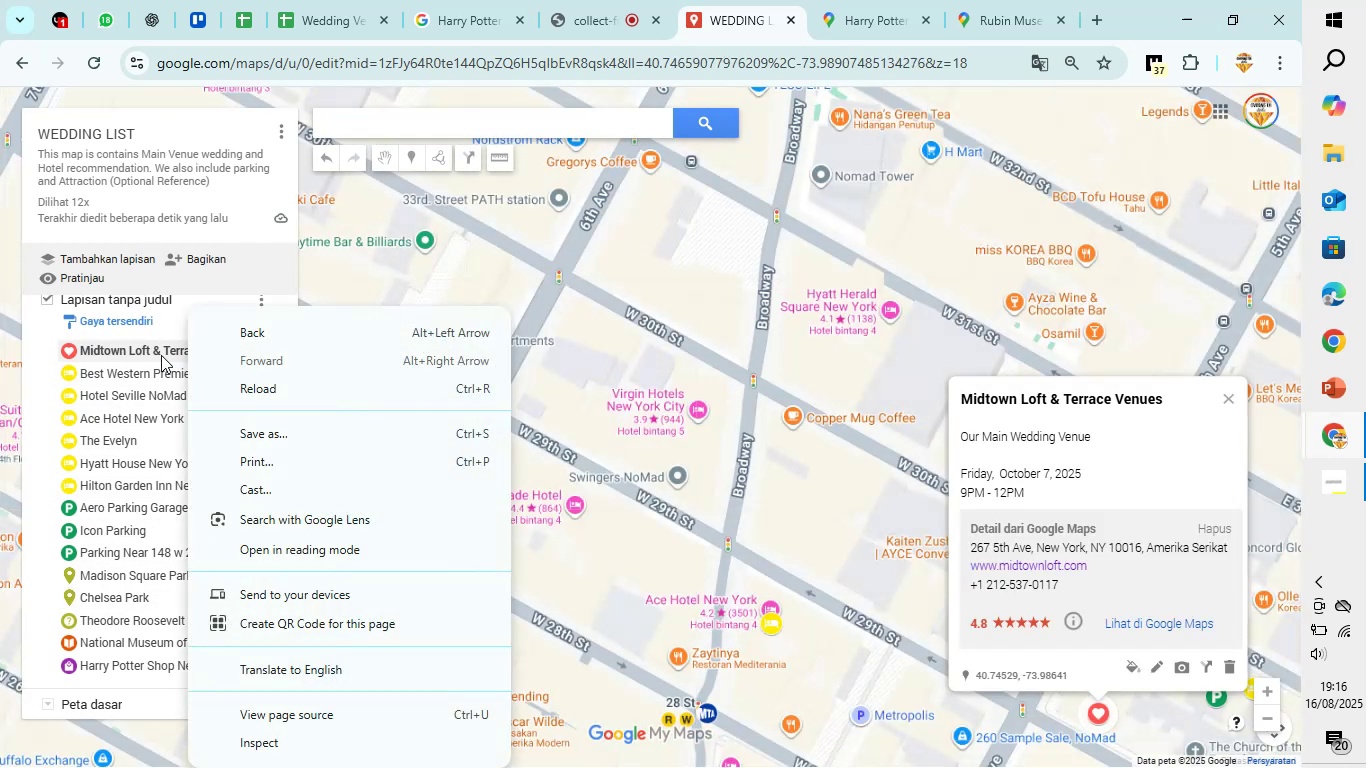 
left_click([161, 355])
 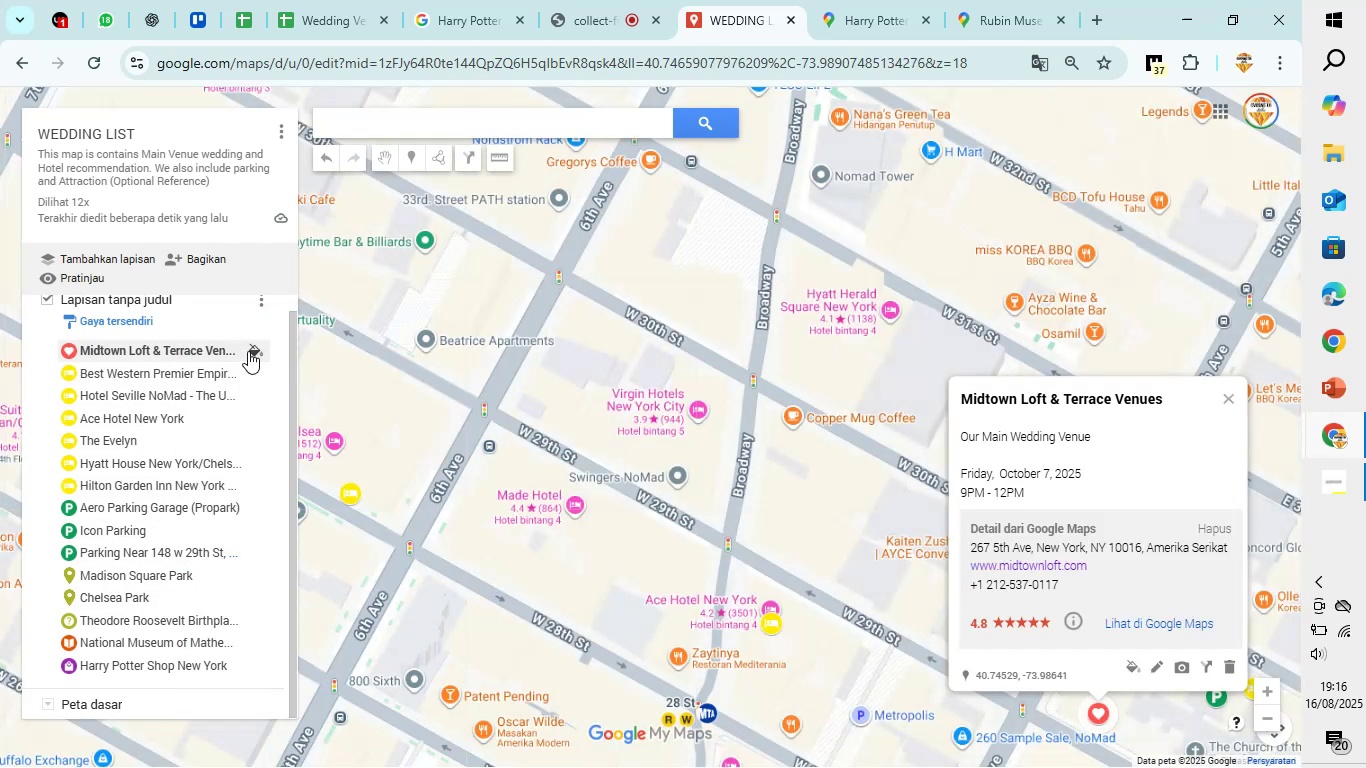 
left_click([248, 350])
 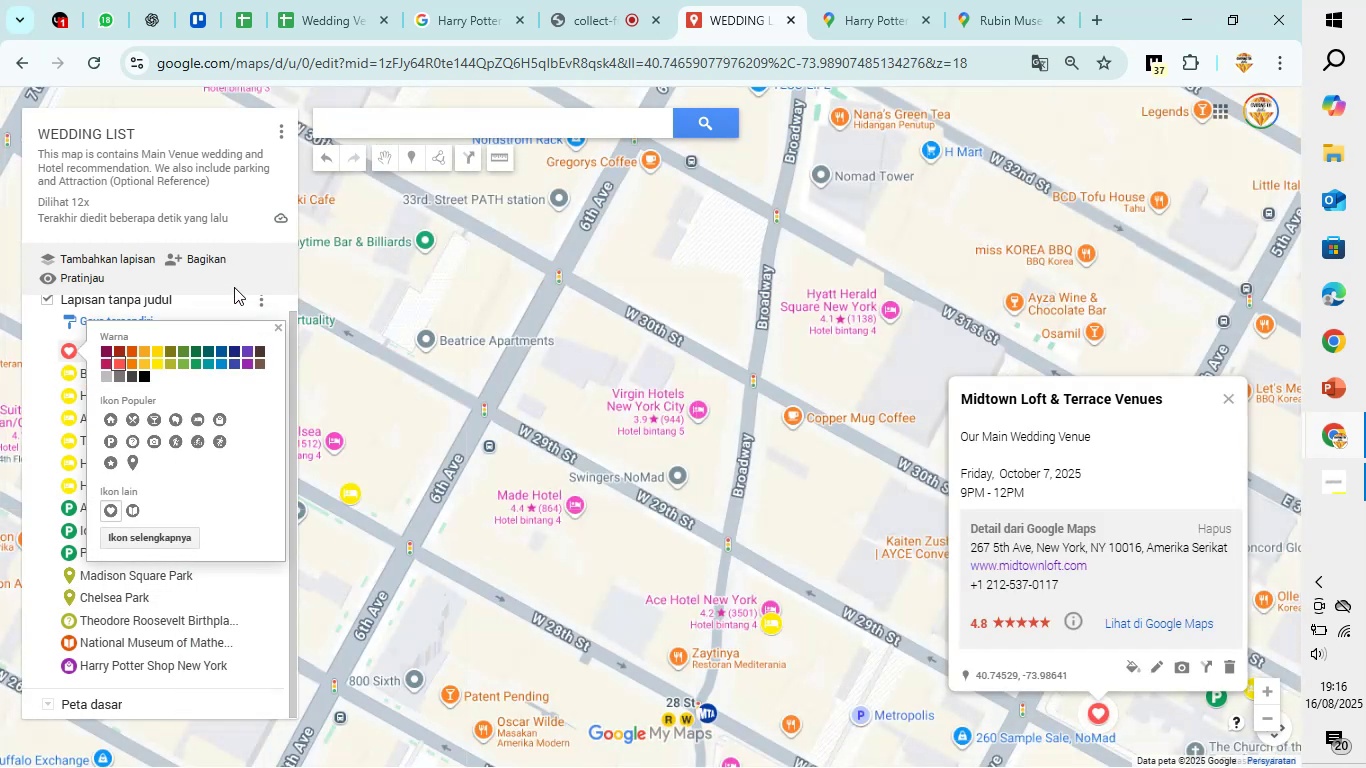 
left_click([235, 282])
 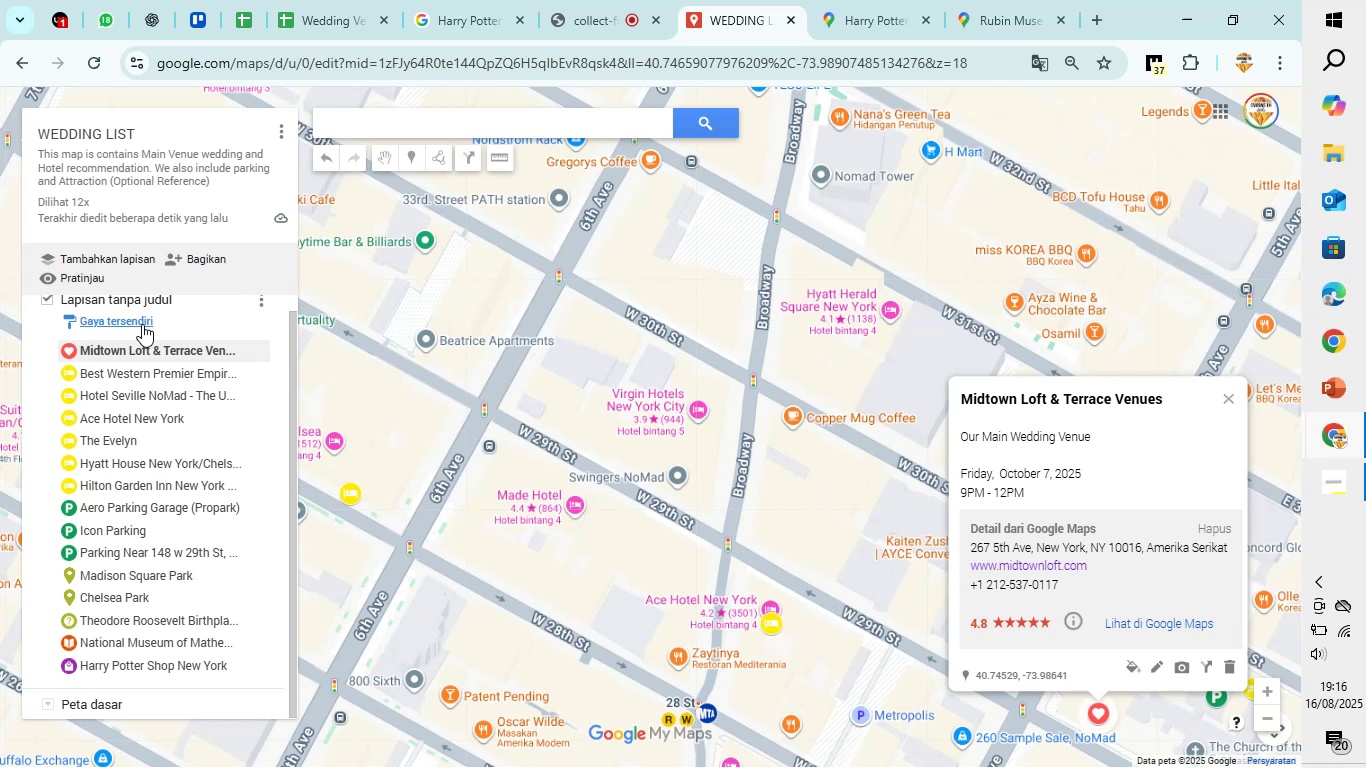 
left_click([142, 324])
 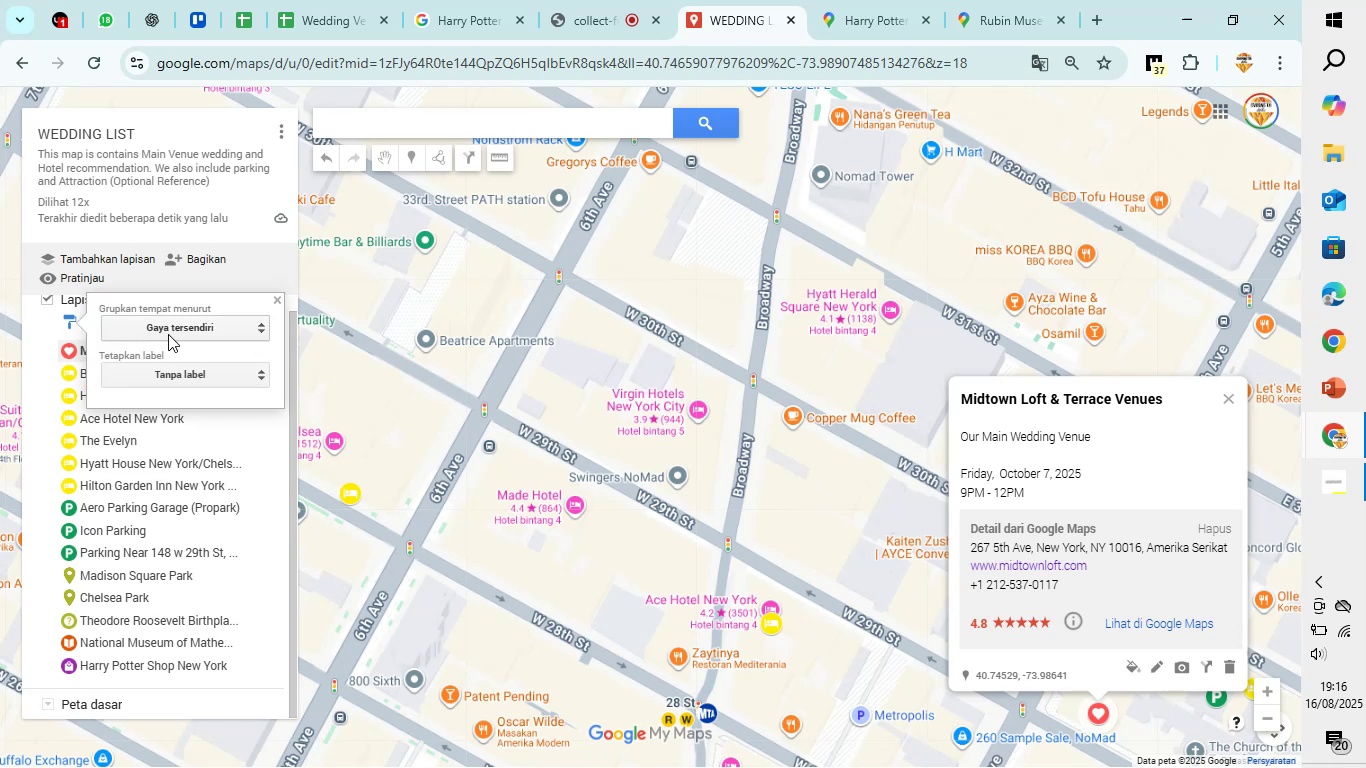 
left_click([235, 377])
 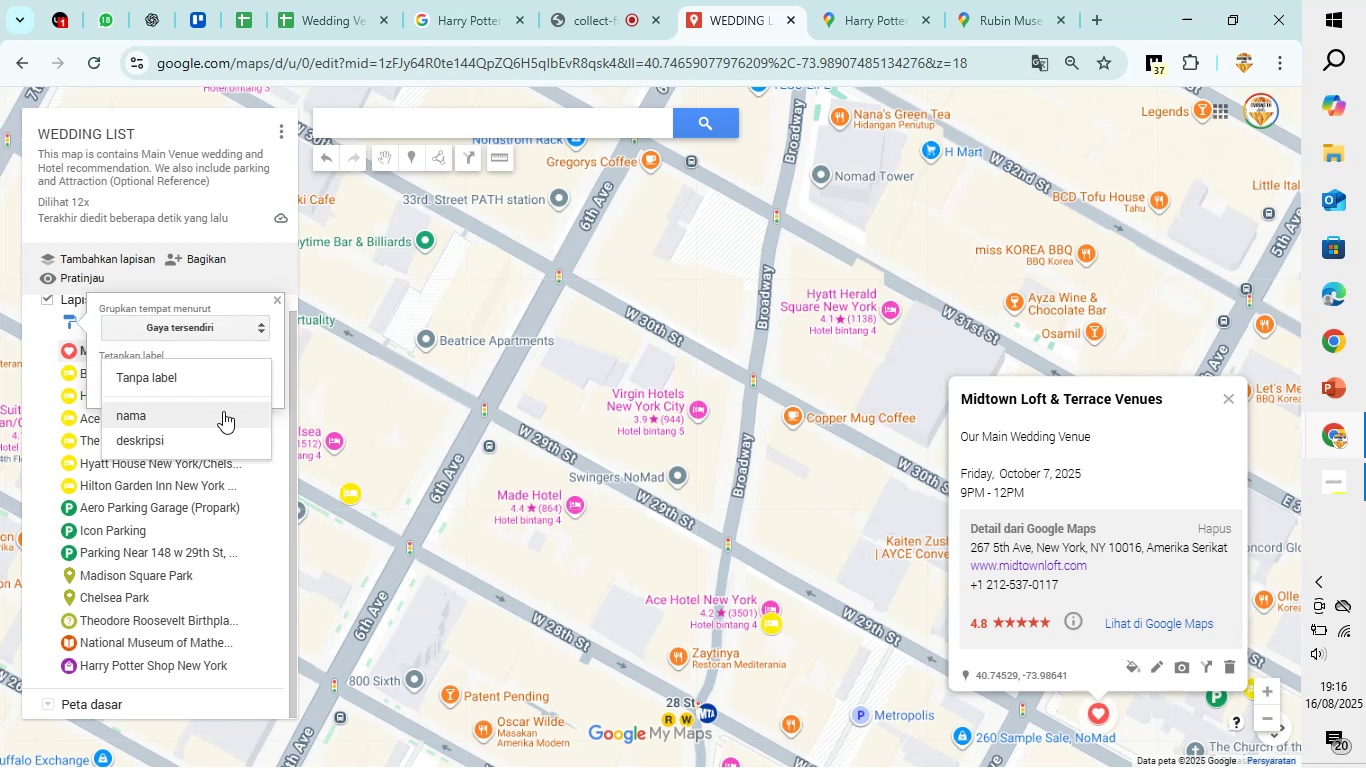 
left_click([223, 411])
 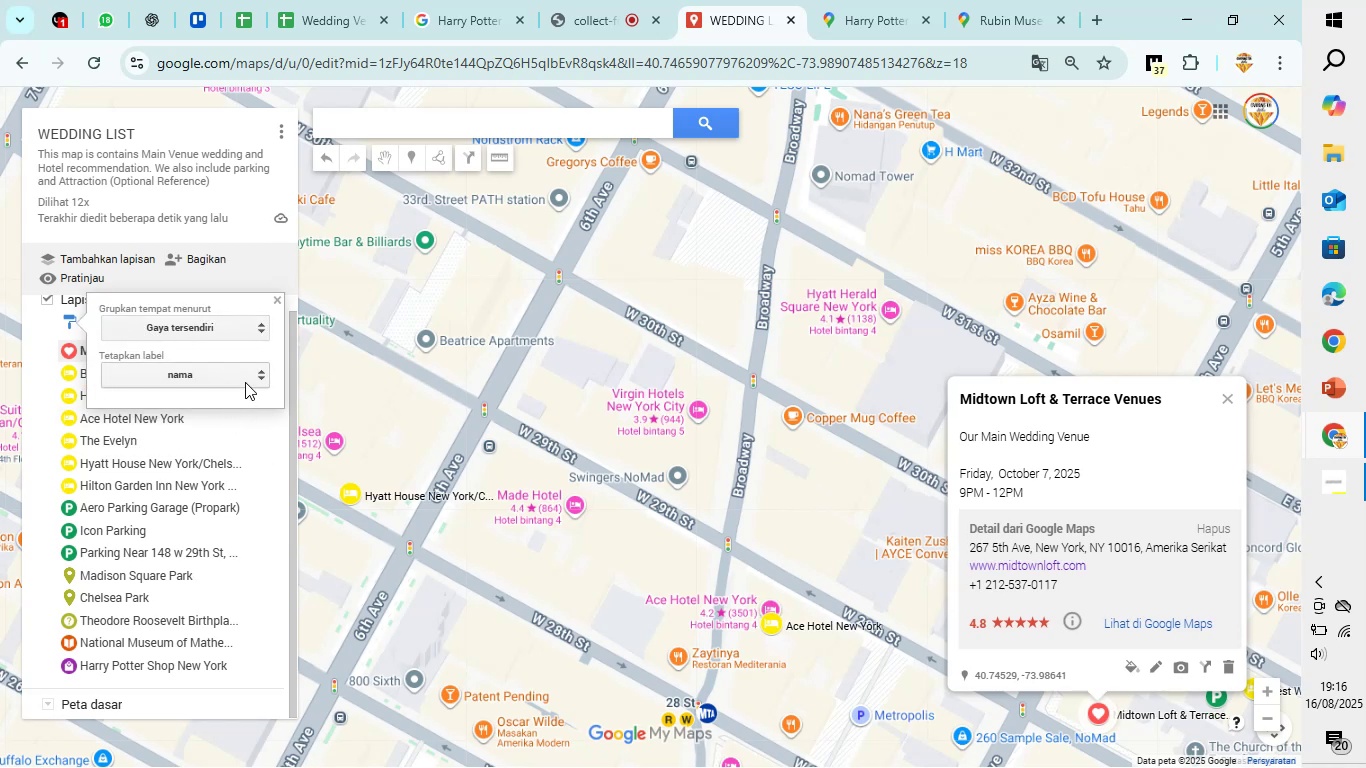 
left_click([260, 372])
 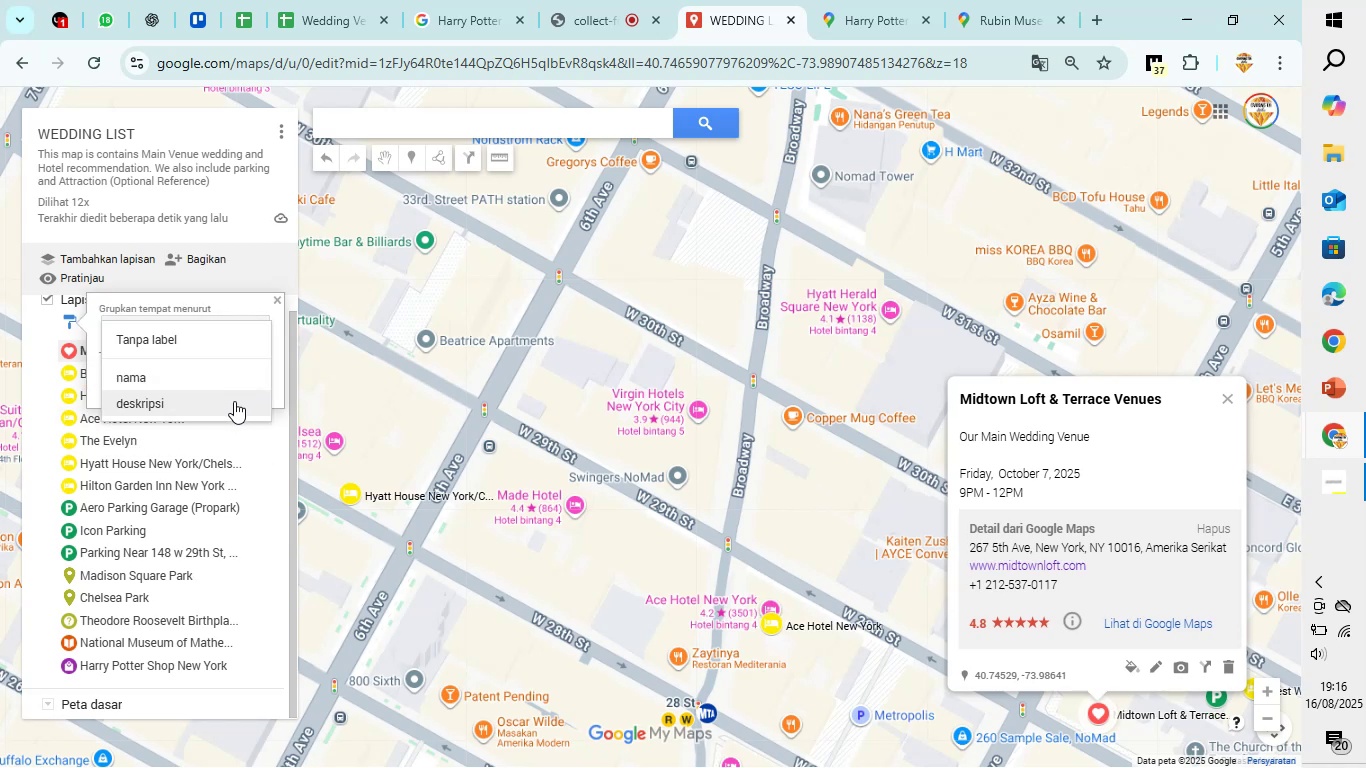 
left_click([234, 401])
 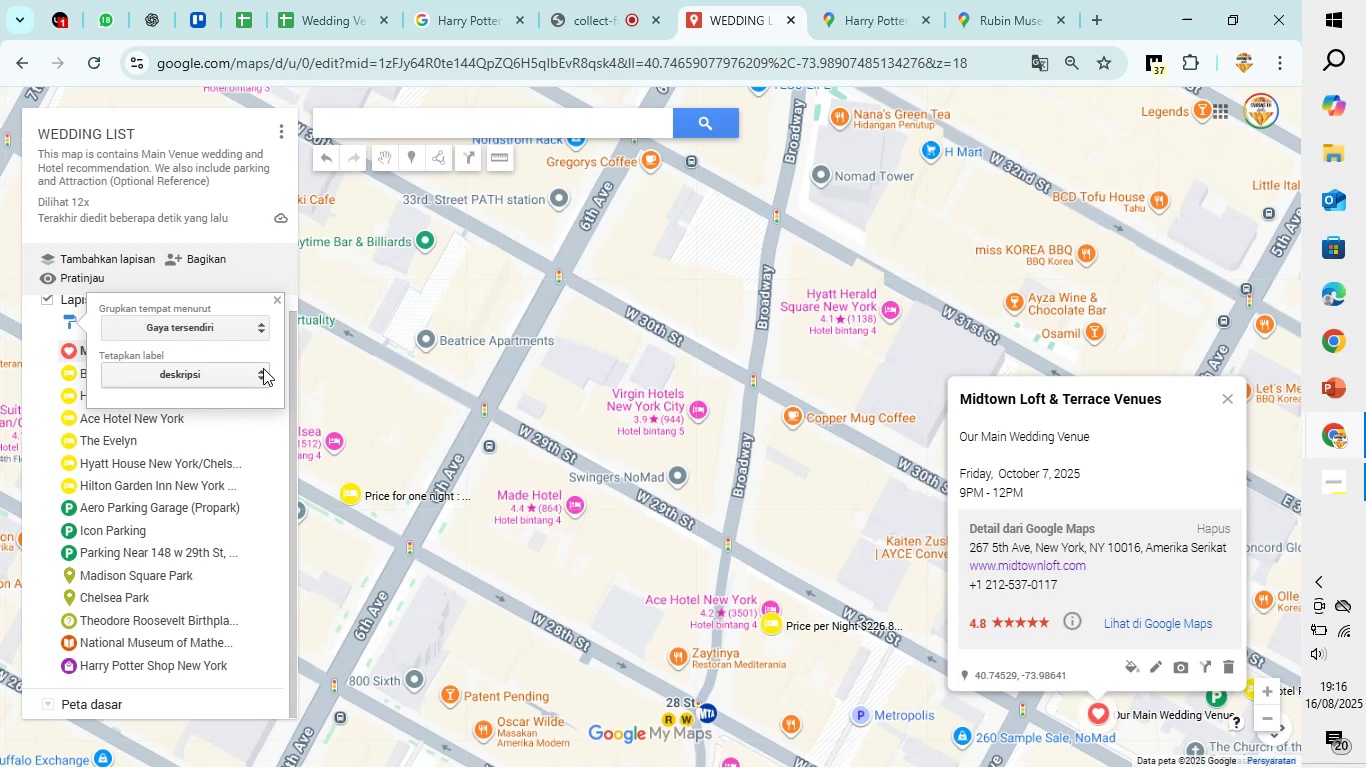 
left_click([263, 374])
 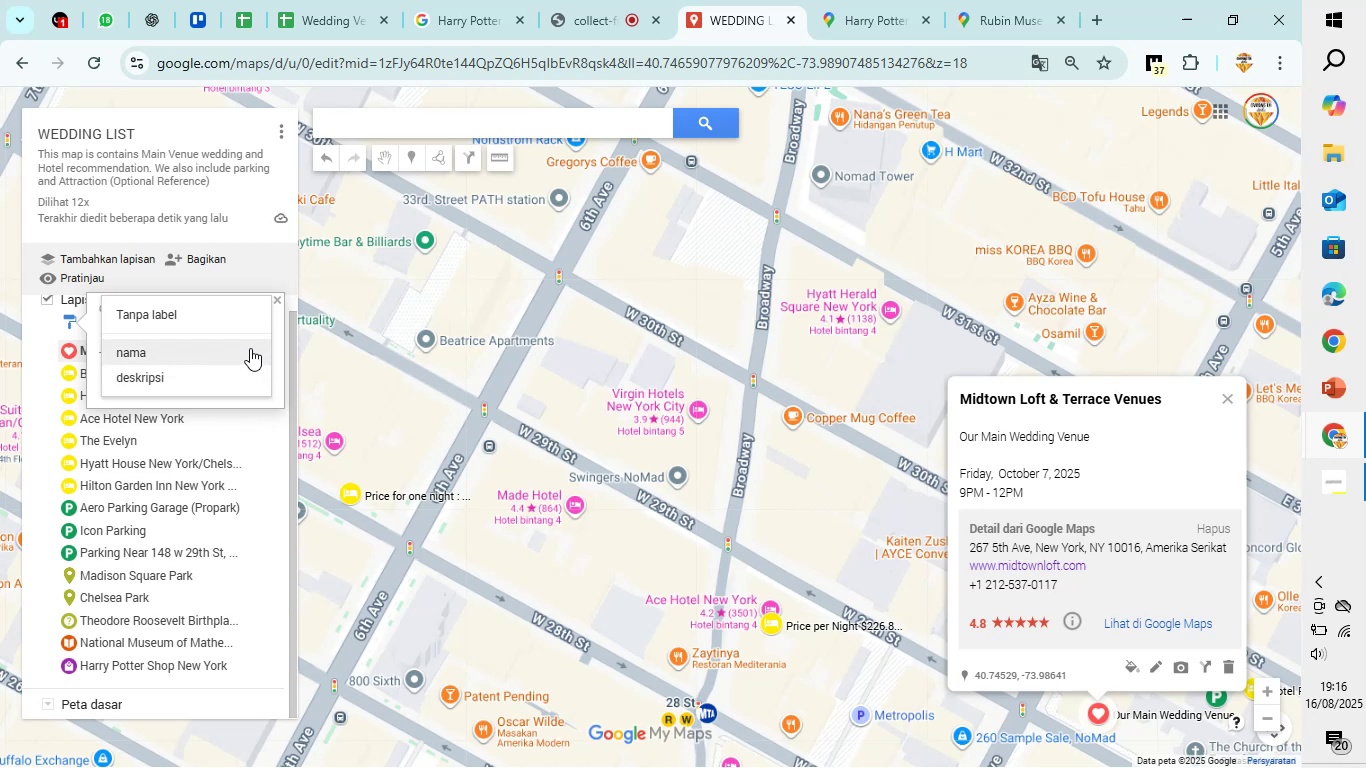 
left_click([250, 348])
 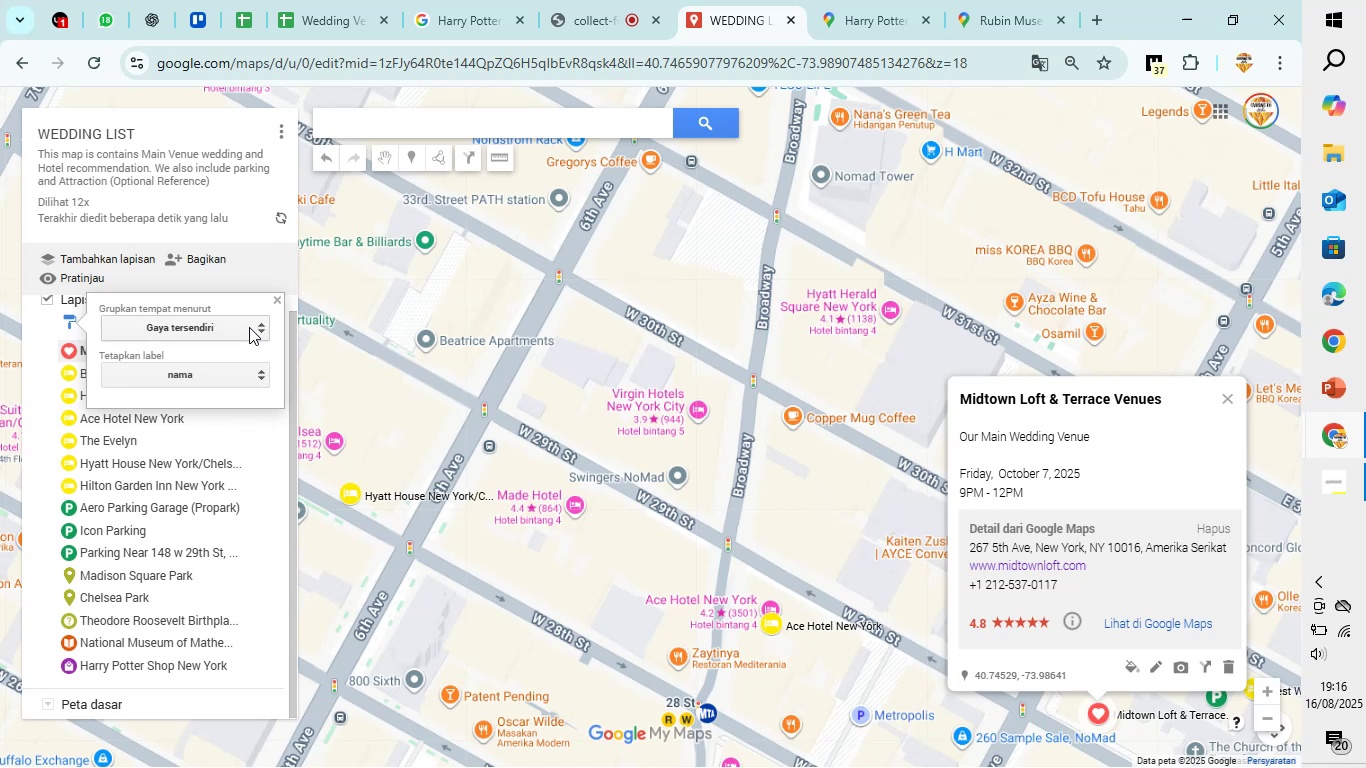 
left_click([249, 327])
 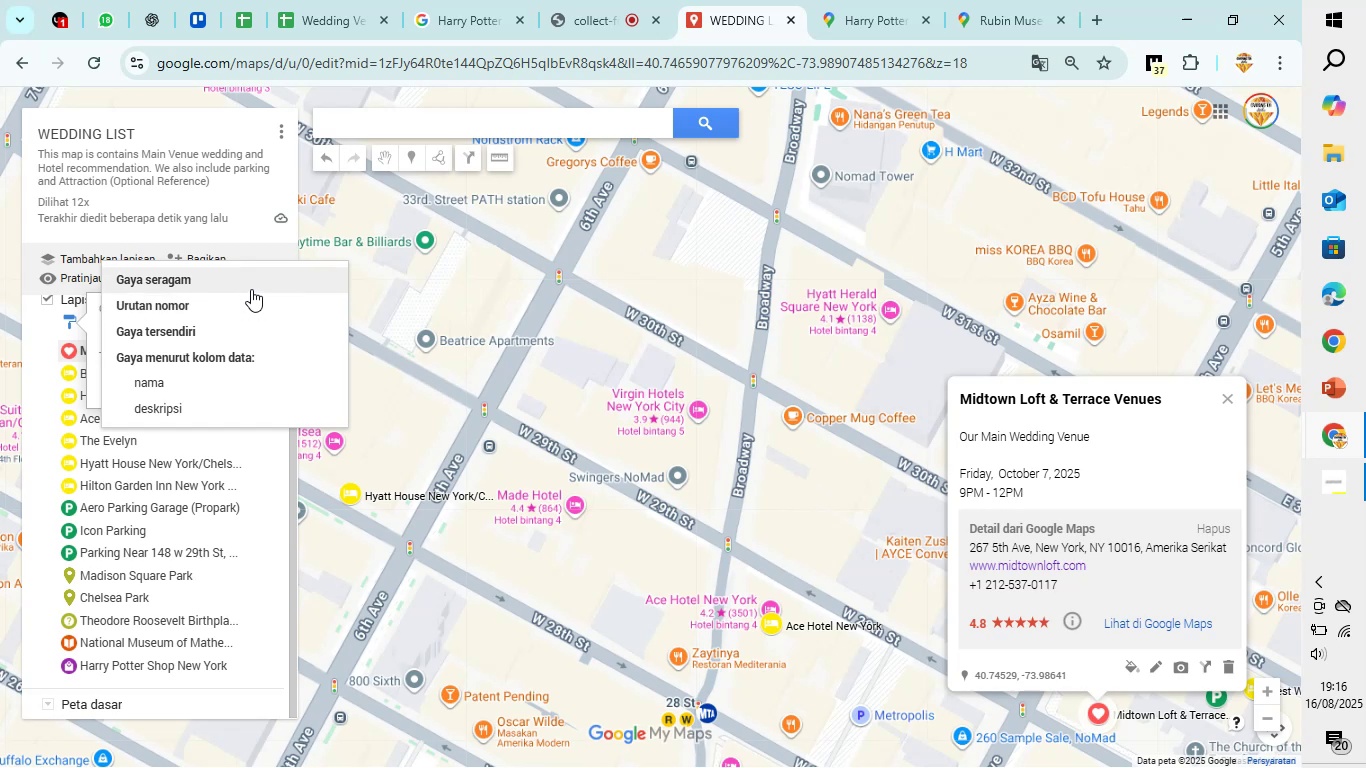 
wait(7.76)
 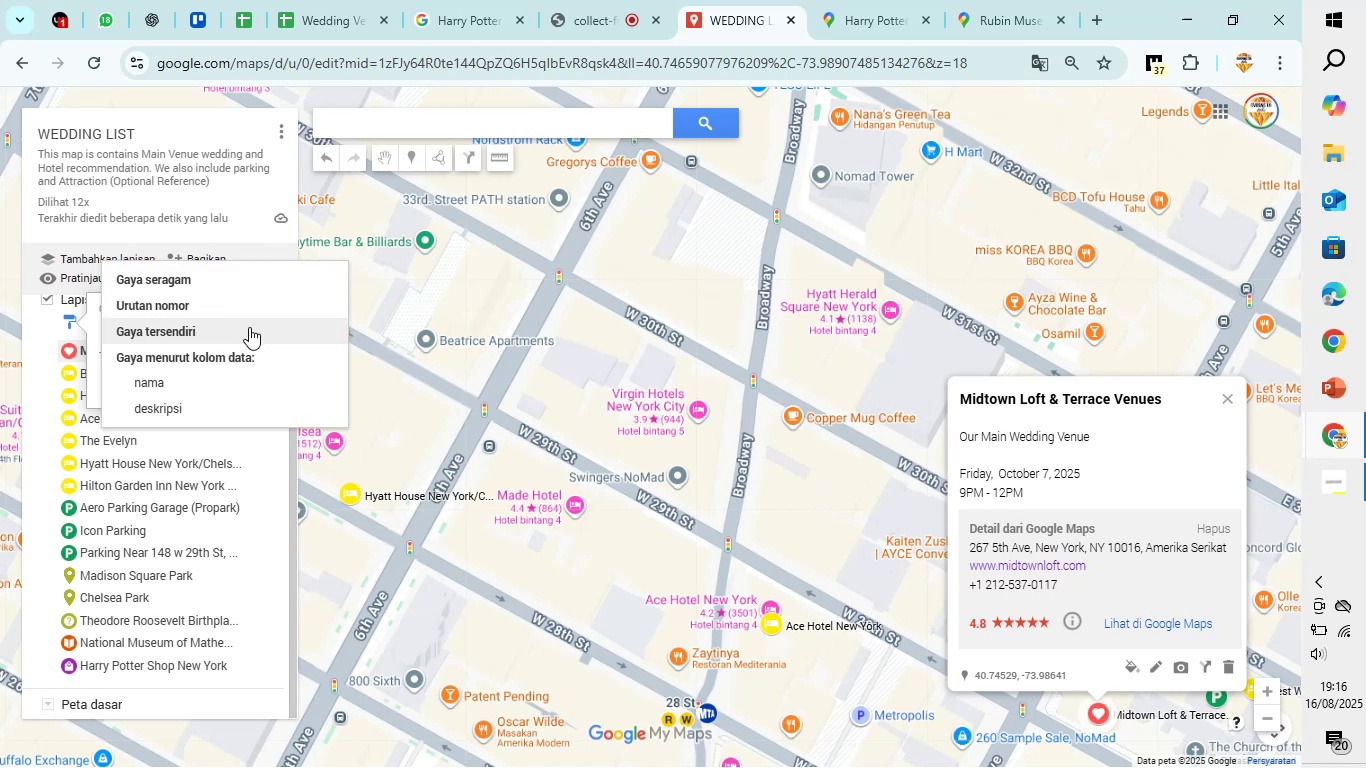 
left_click([241, 330])
 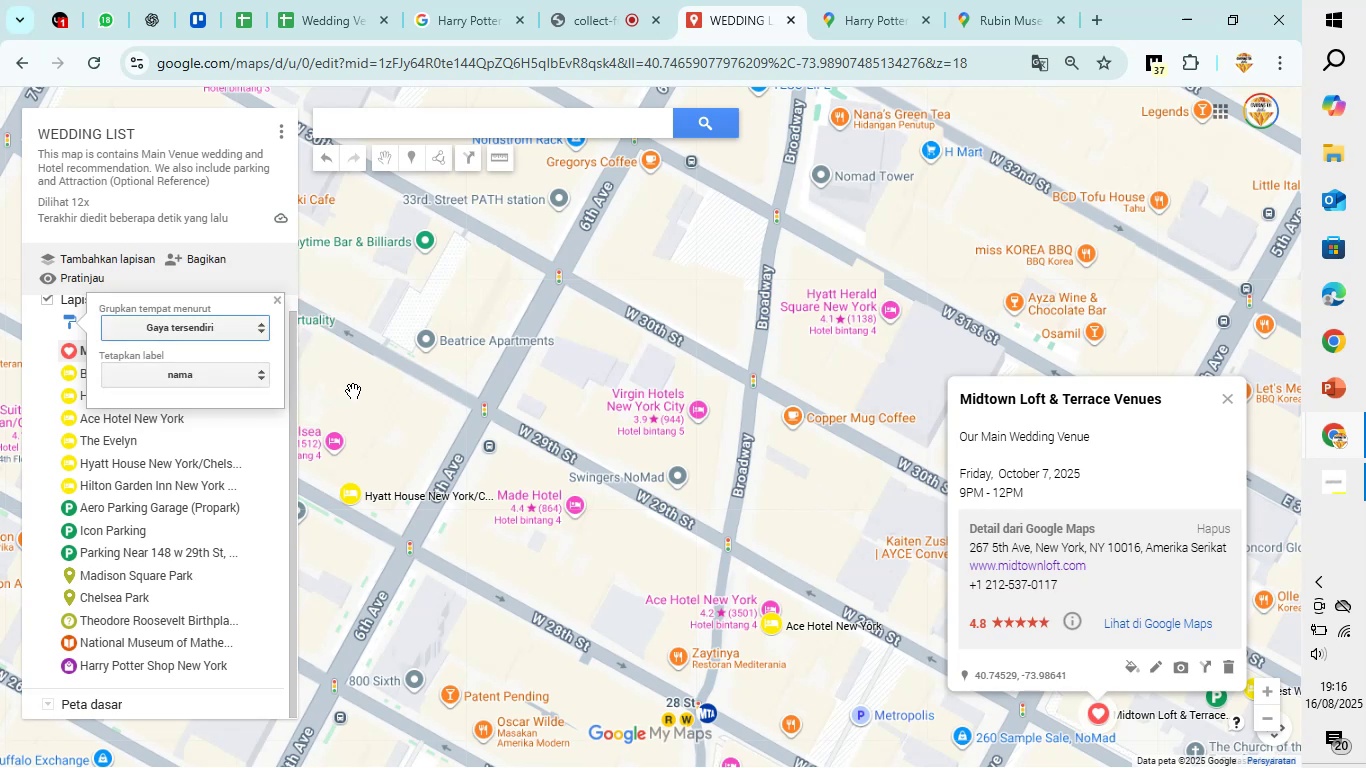 
left_click([353, 391])
 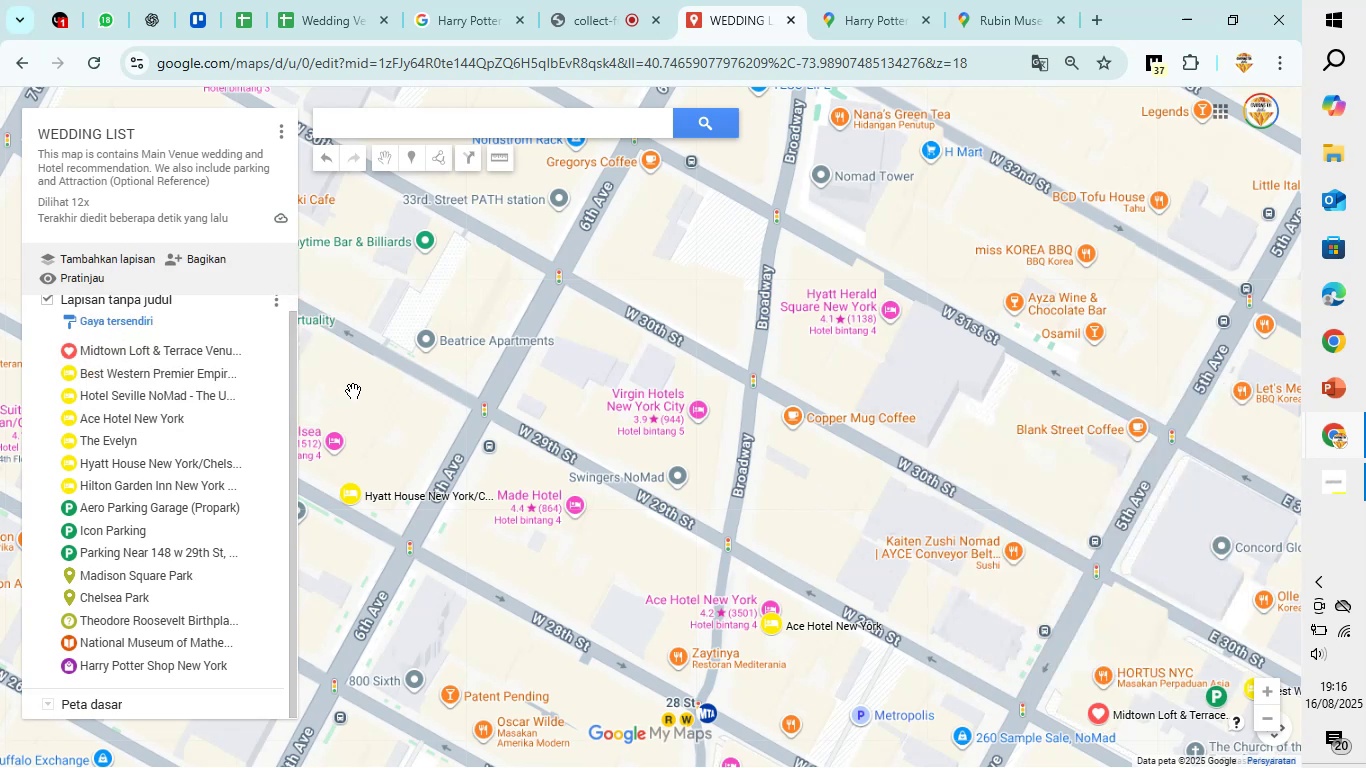 
scroll: coordinate [353, 391], scroll_direction: down, amount: 7.0
 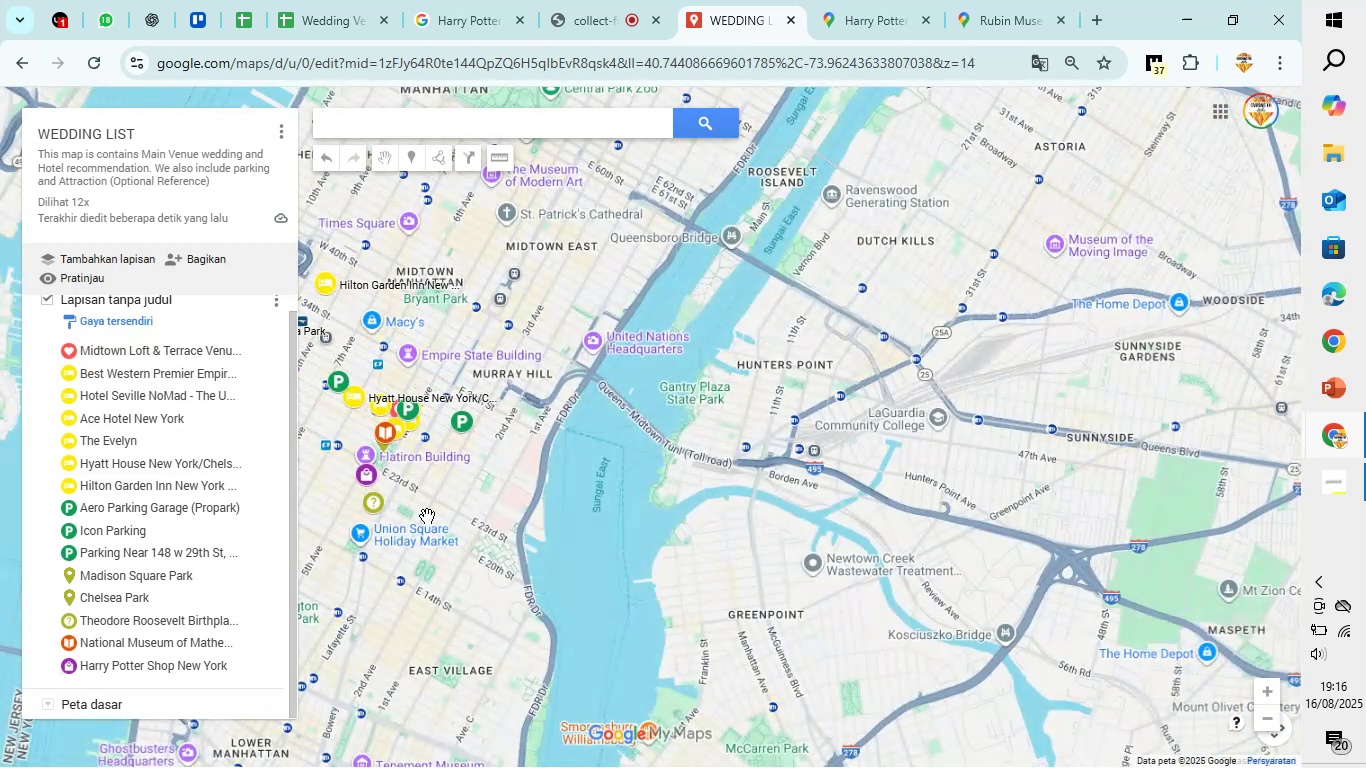 
left_click_drag(start_coordinate=[436, 505], to_coordinate=[593, 473])
 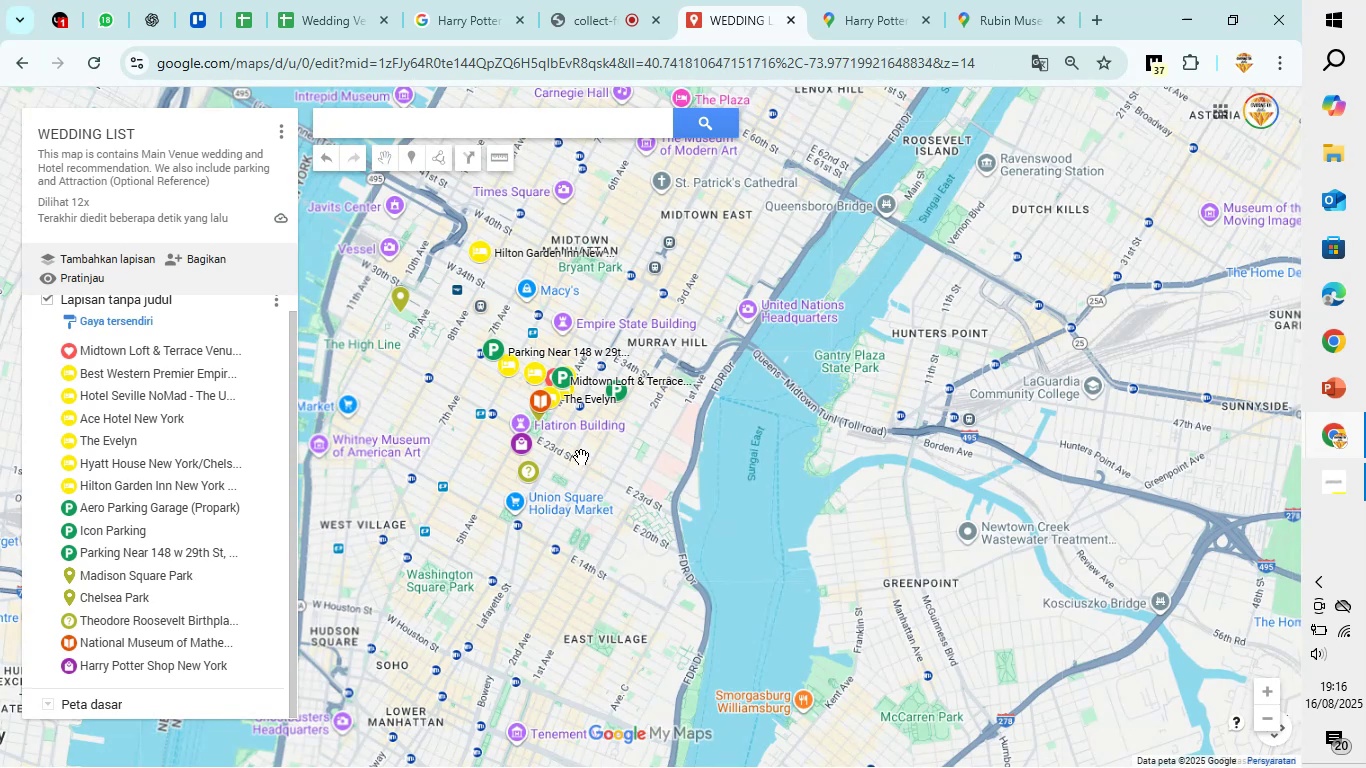 
scroll: coordinate [581, 457], scroll_direction: up, amount: 2.0
 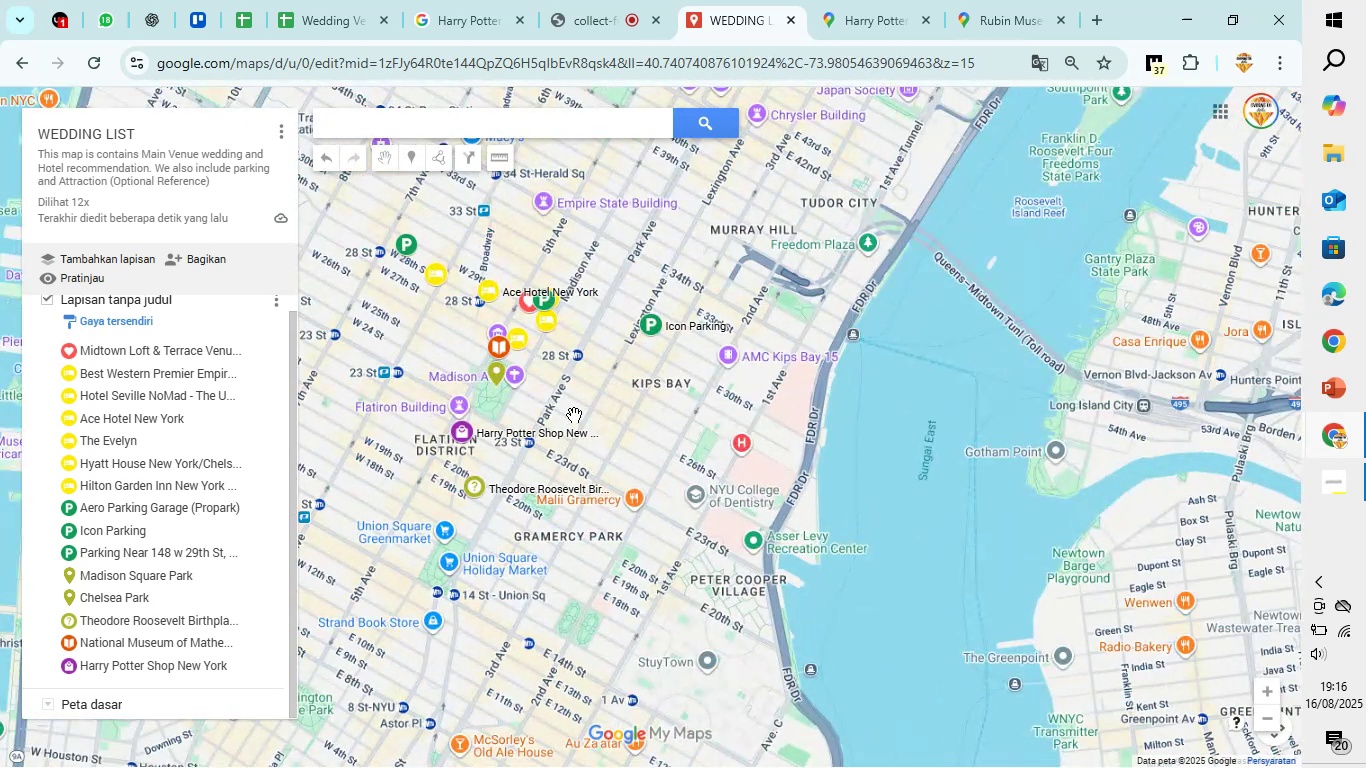 
left_click_drag(start_coordinate=[574, 415], to_coordinate=[575, 556])
 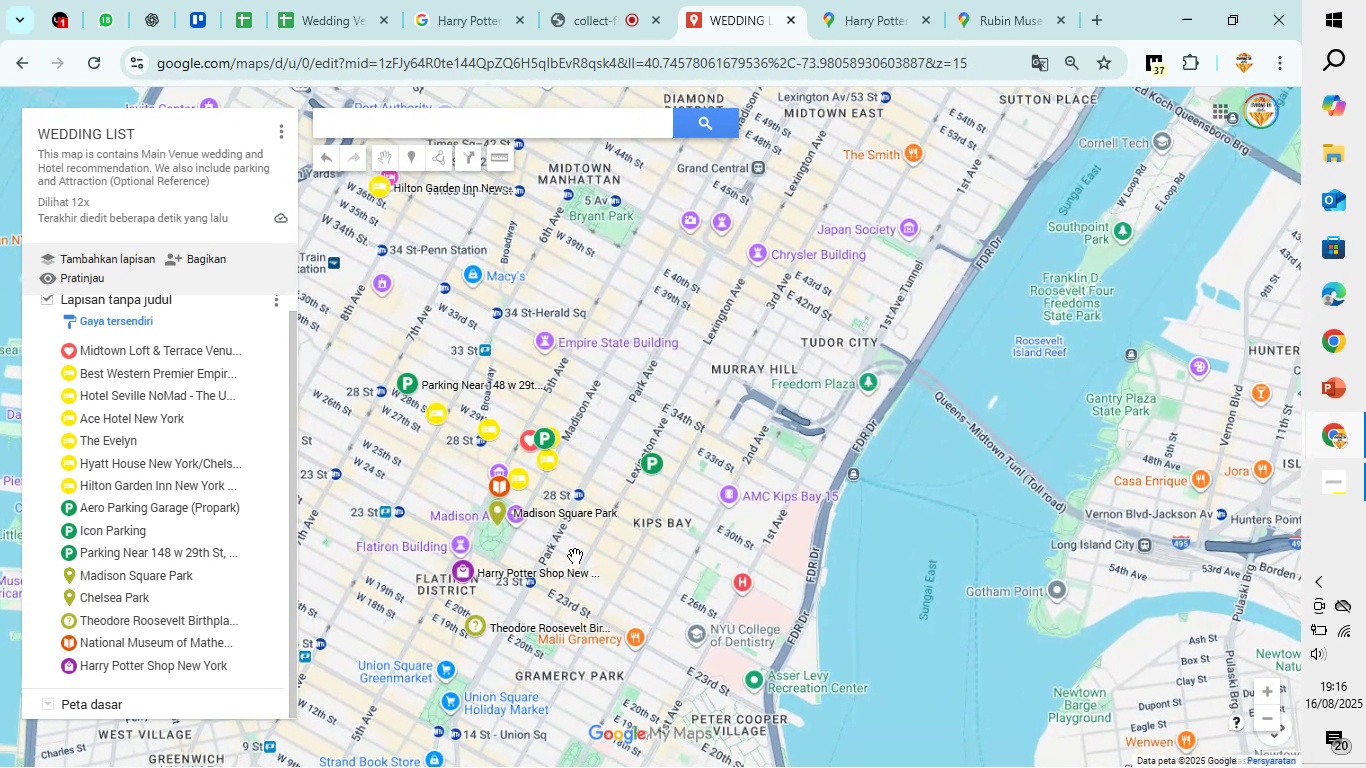 
scroll: coordinate [575, 556], scroll_direction: down, amount: 1.0
 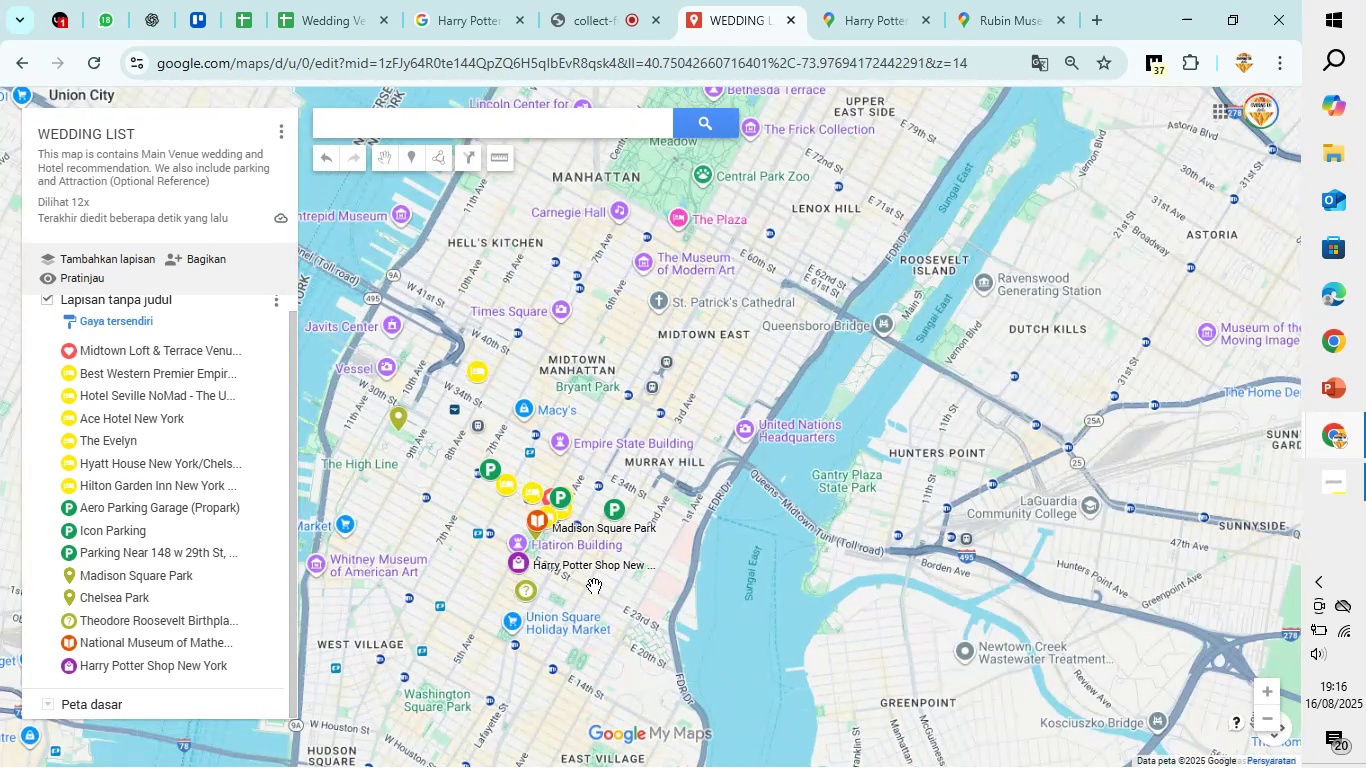 
left_click_drag(start_coordinate=[601, 588], to_coordinate=[548, 525])
 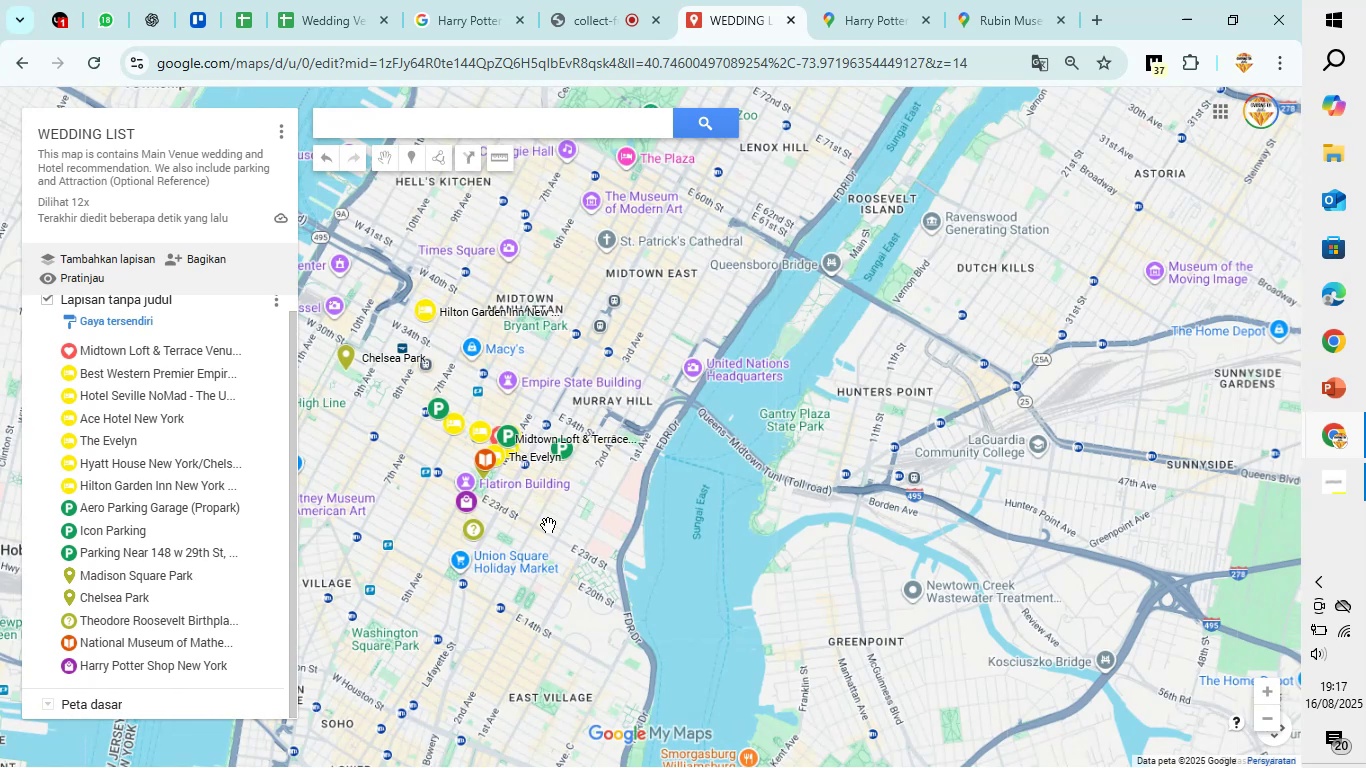 
wait(8.56)
 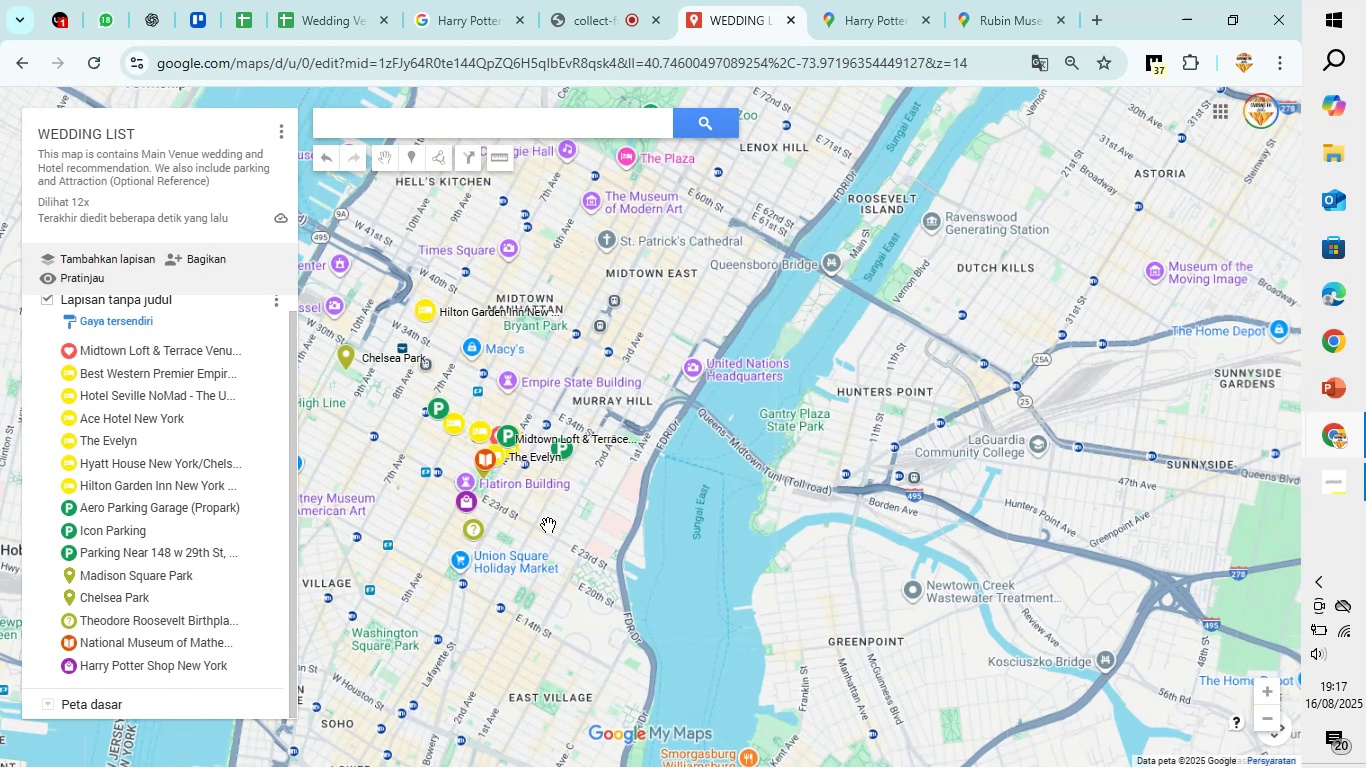 
left_click([469, 32])
 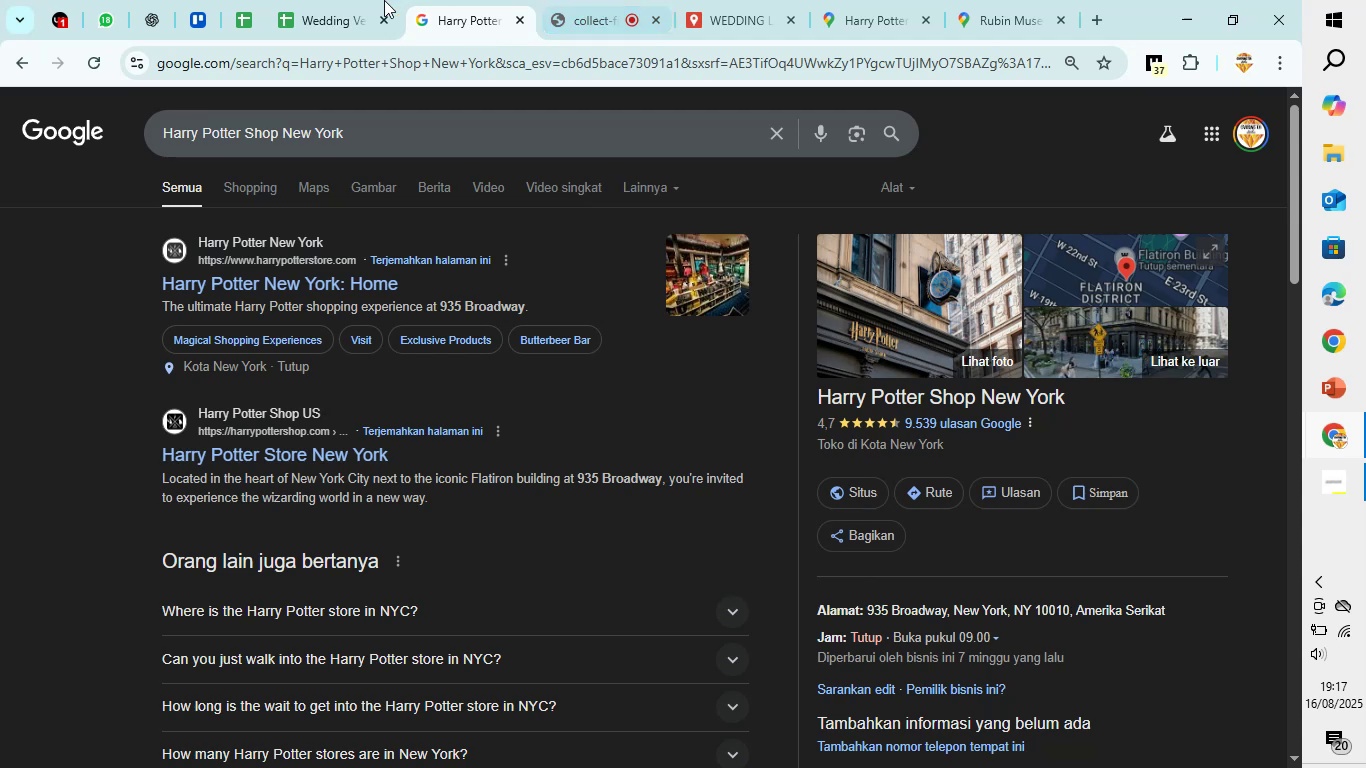 
left_click([332, 0])
 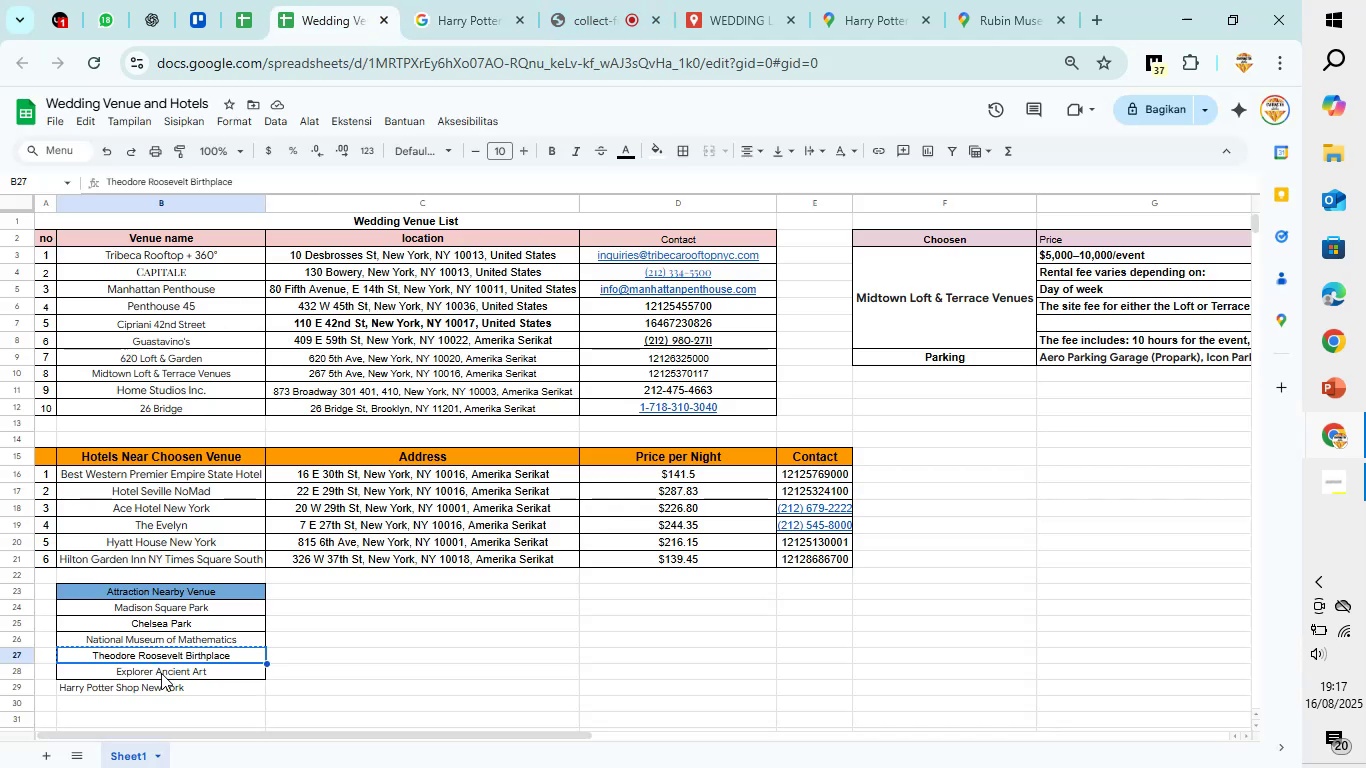 
left_click([162, 672])
 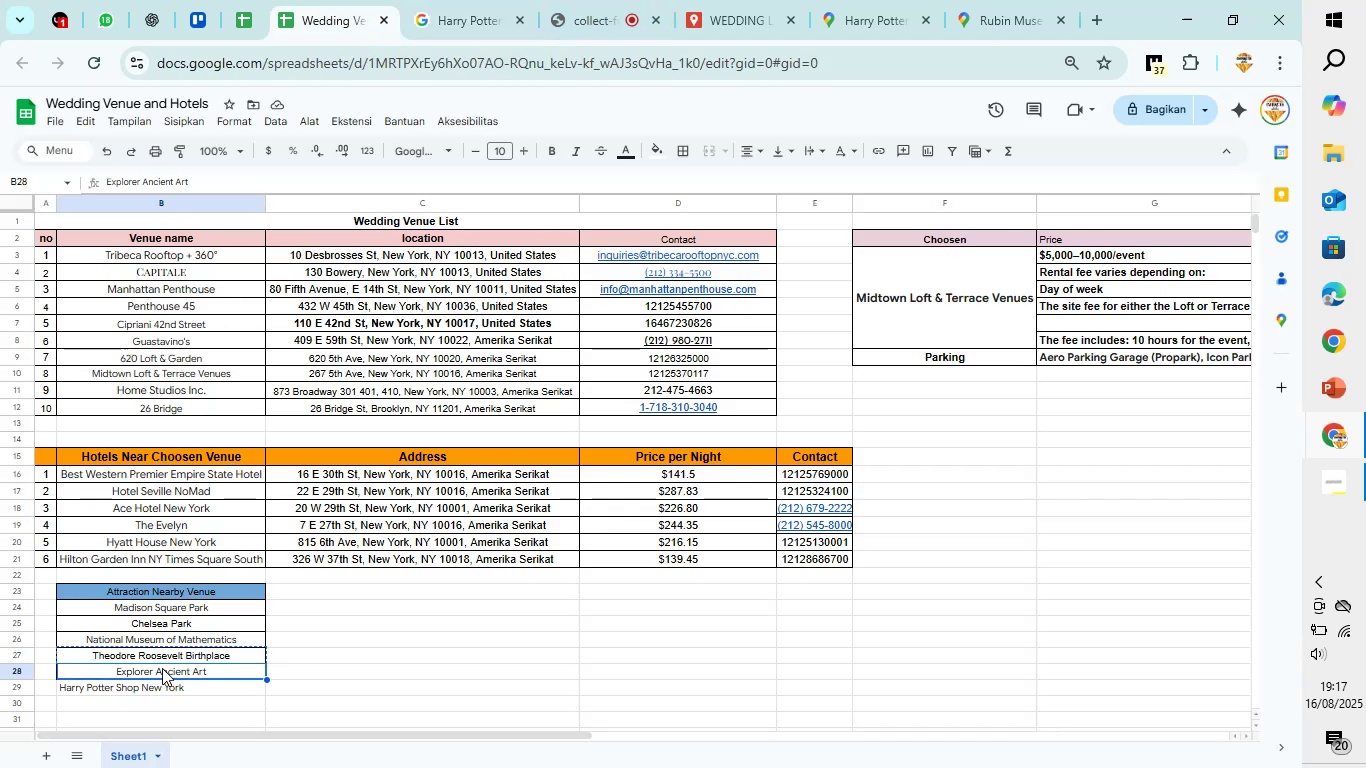 
key(Control+C)
 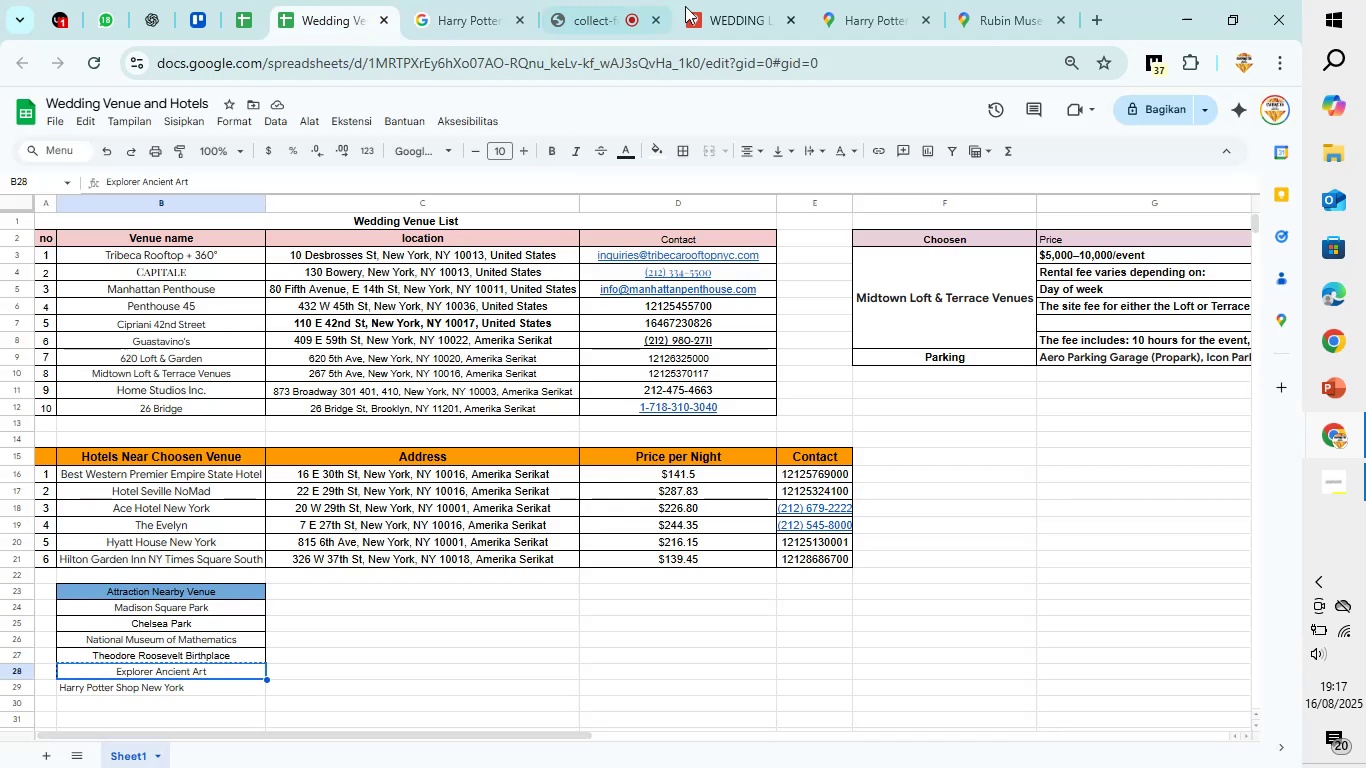 
left_click([708, 0])
 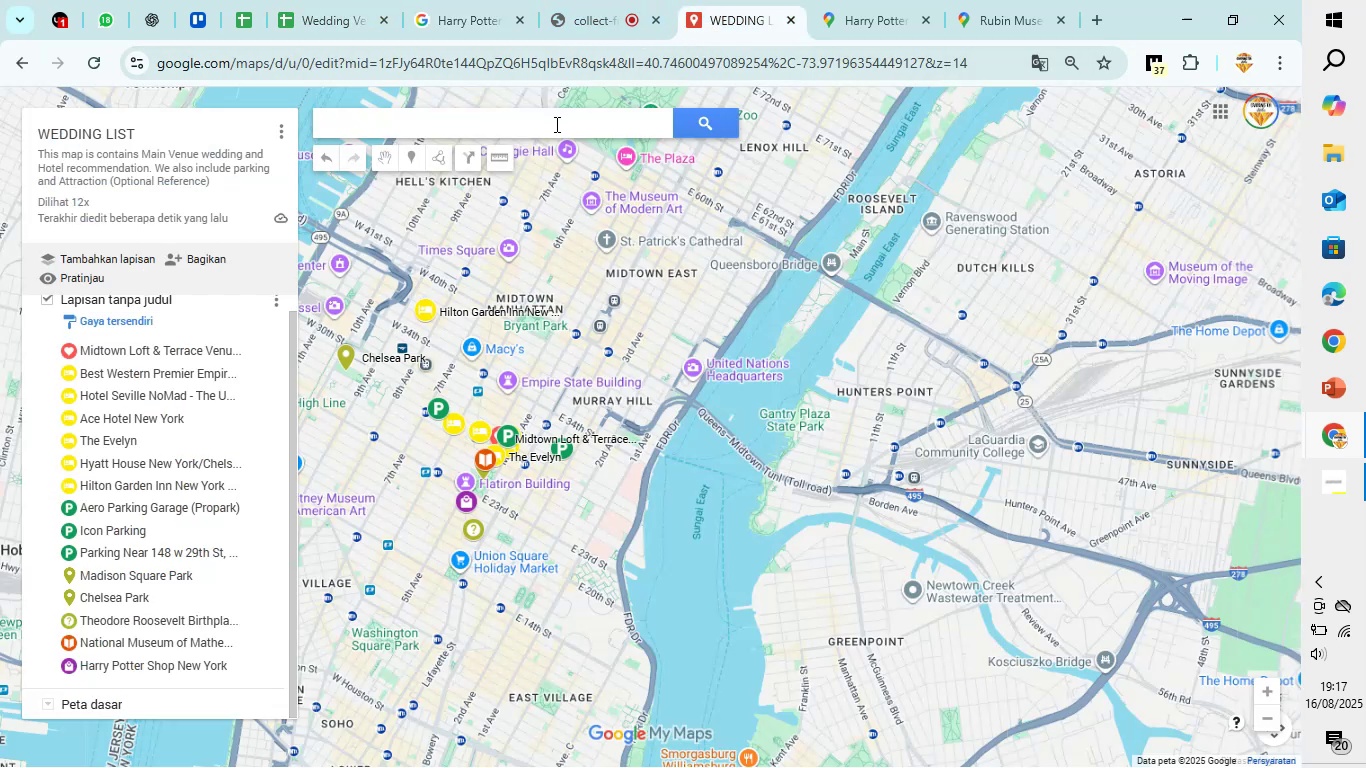 
left_click([555, 124])
 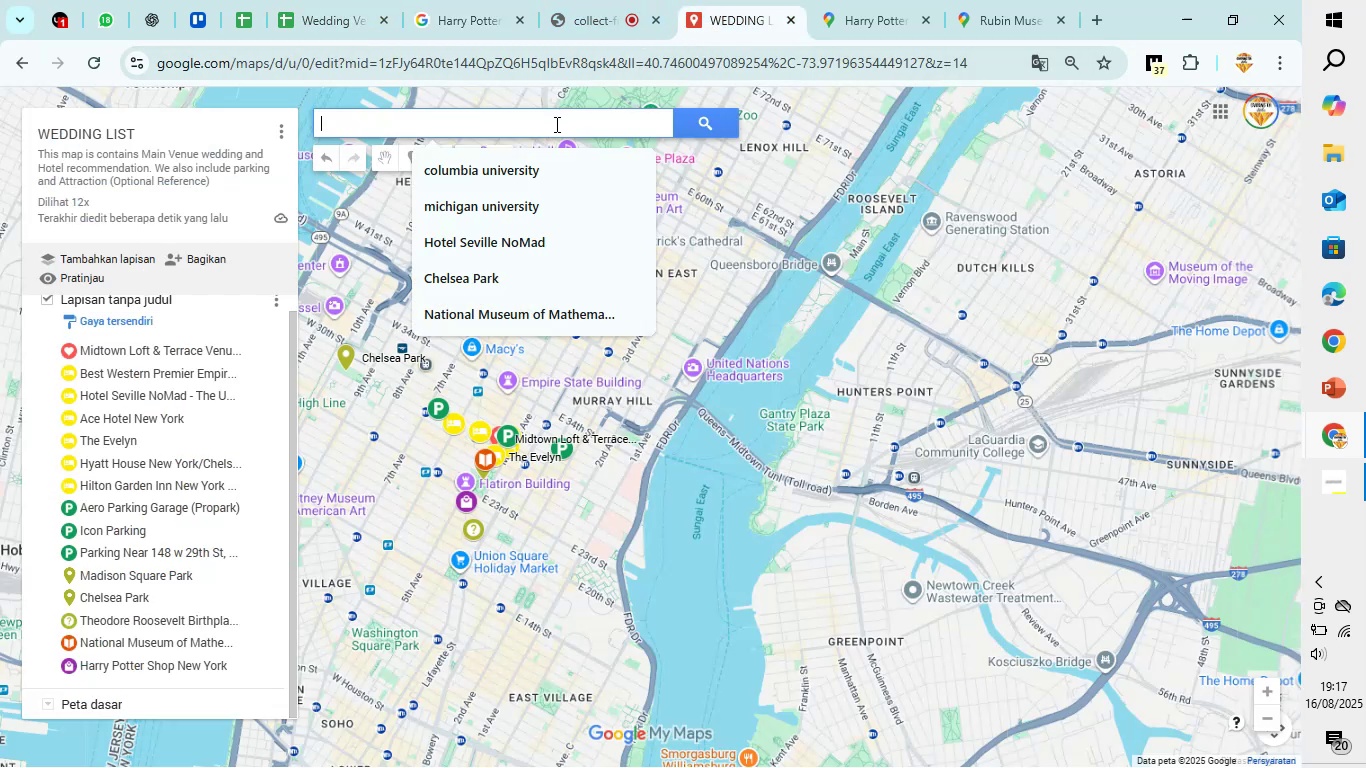 
key(Control+V)
 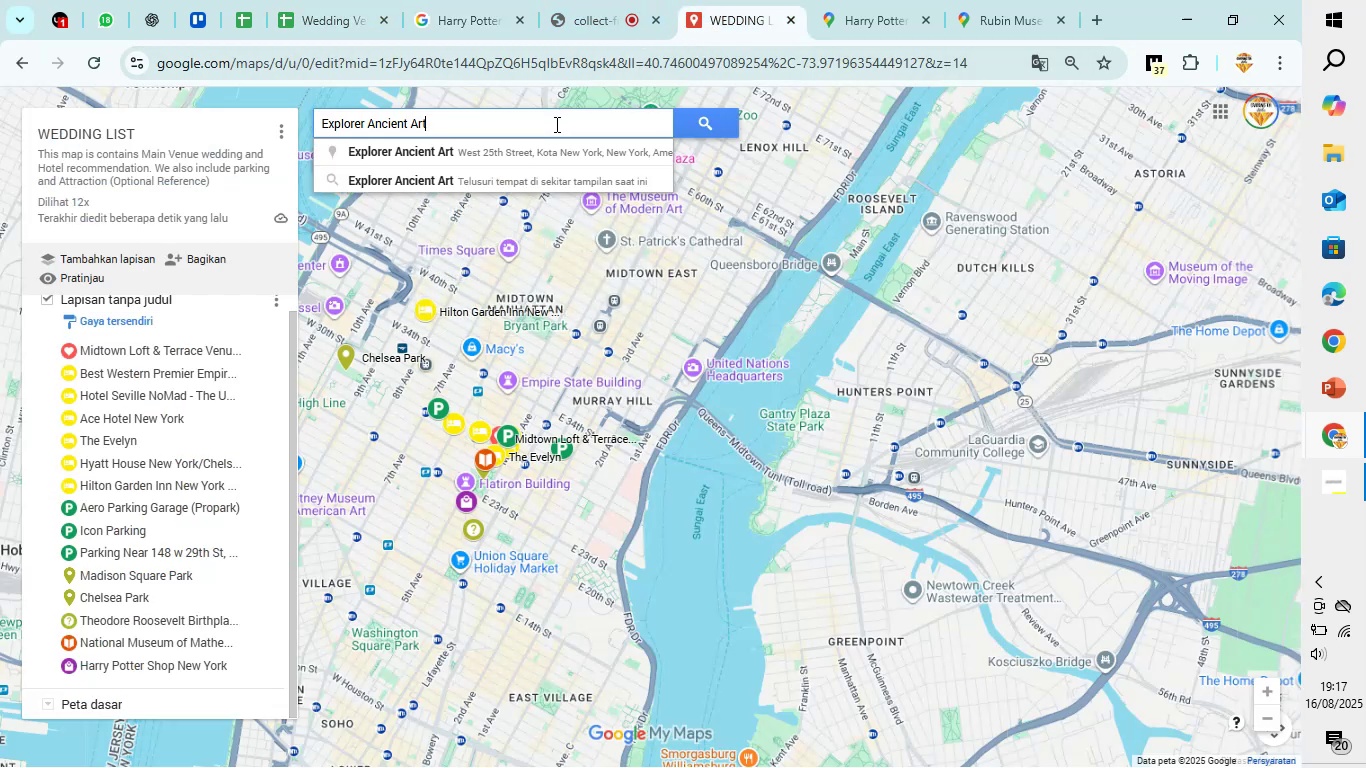 
key(Enter)
 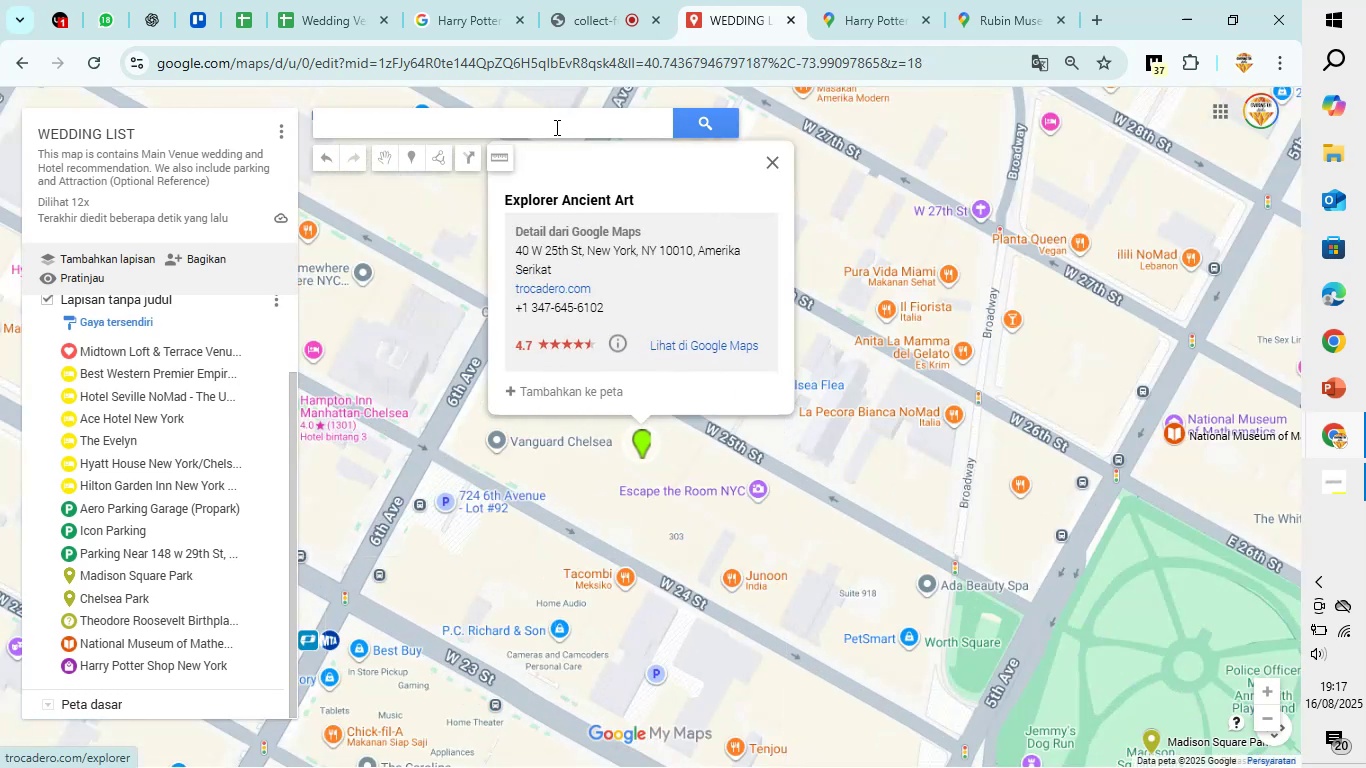 
left_click([553, 389])
 